 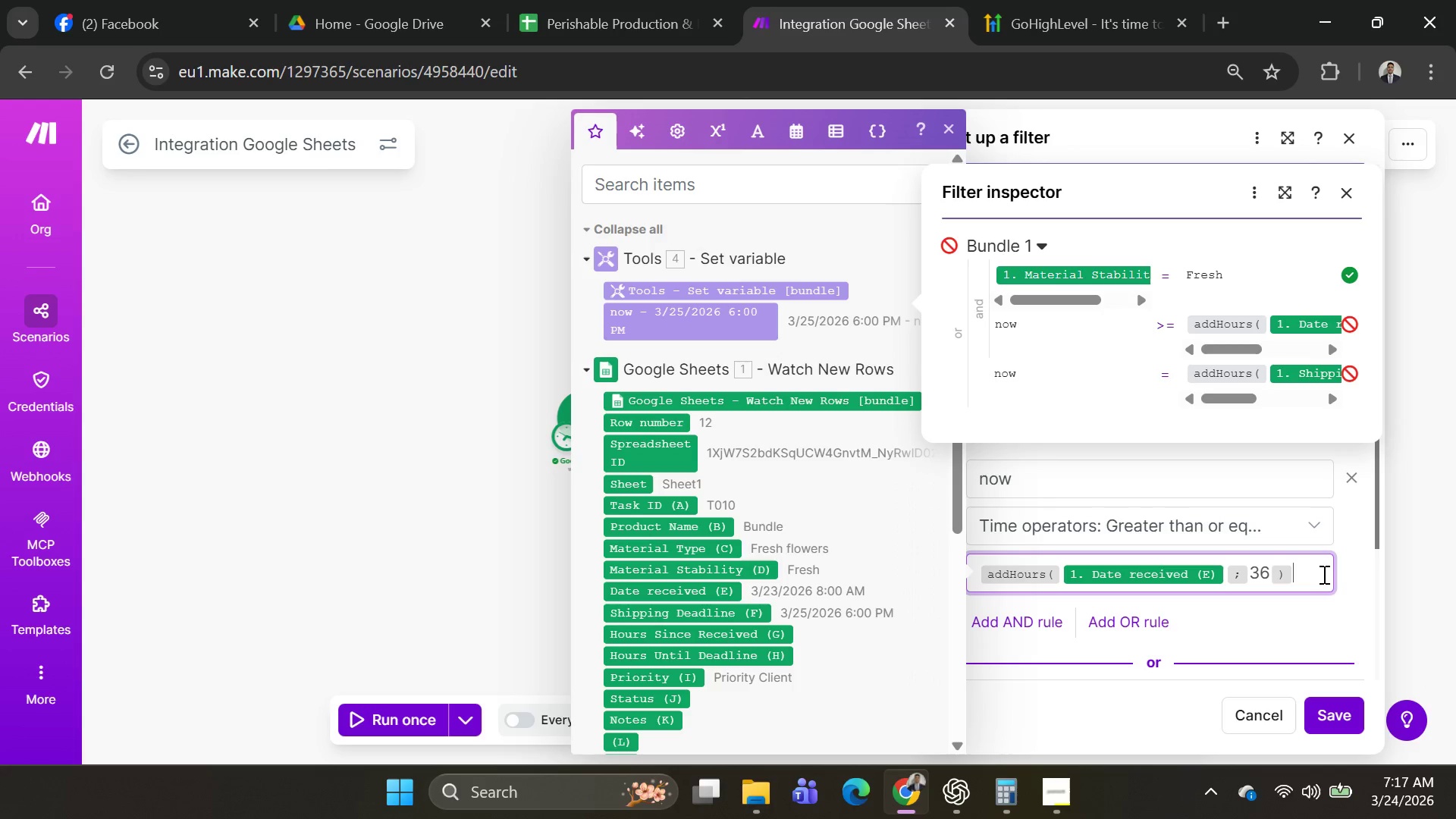 
key(Backspace)
key(Backspace)
key(Backspace)
key(Backspace)
key(Backspace)
key(Backspace)
type(addhurs)
key(Backspace)
key(Backspace)
key(Backspace)
key(Backspace)
key(Backspace)
type(Hours)
 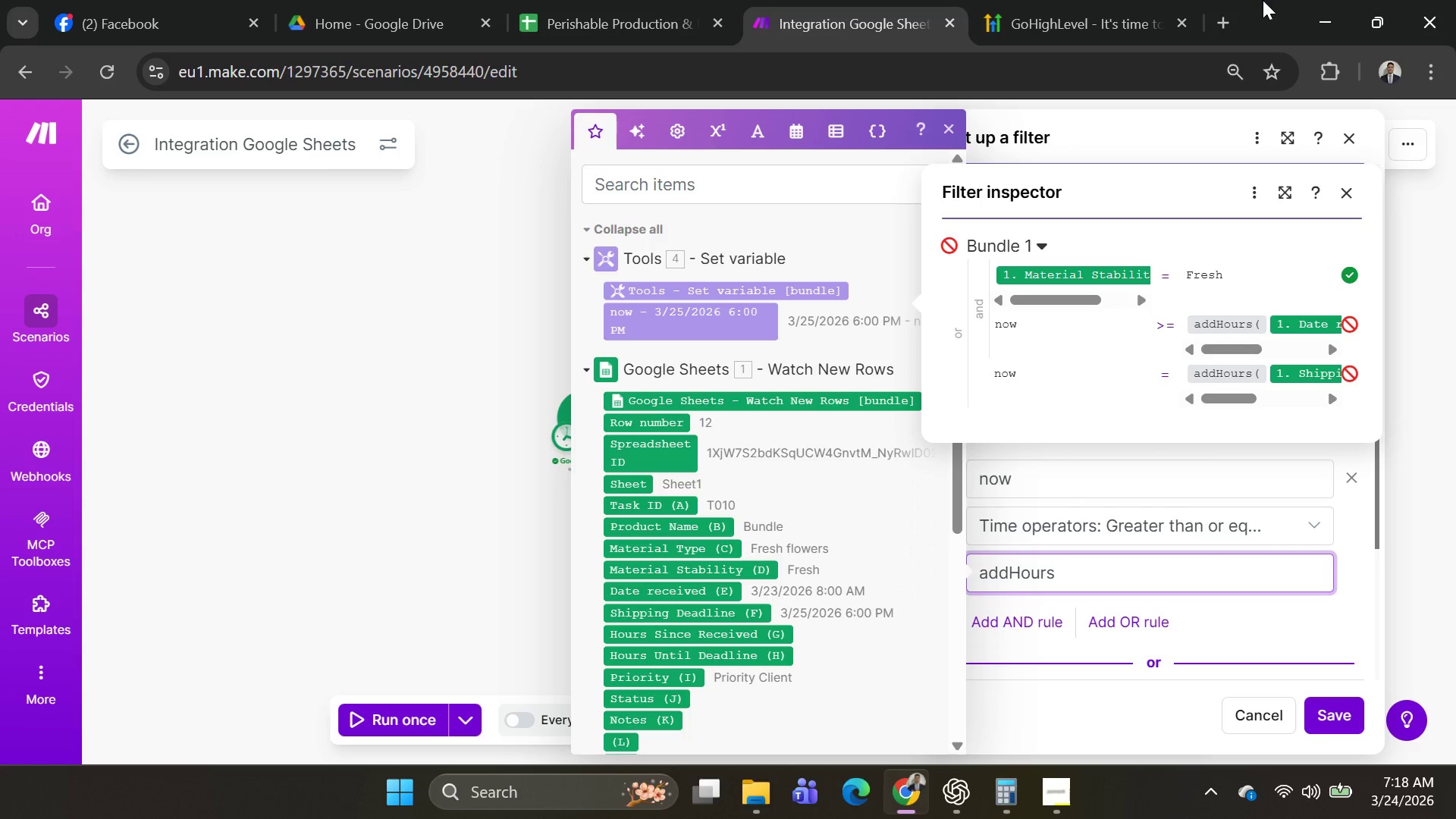 
key(ArrowUp)
 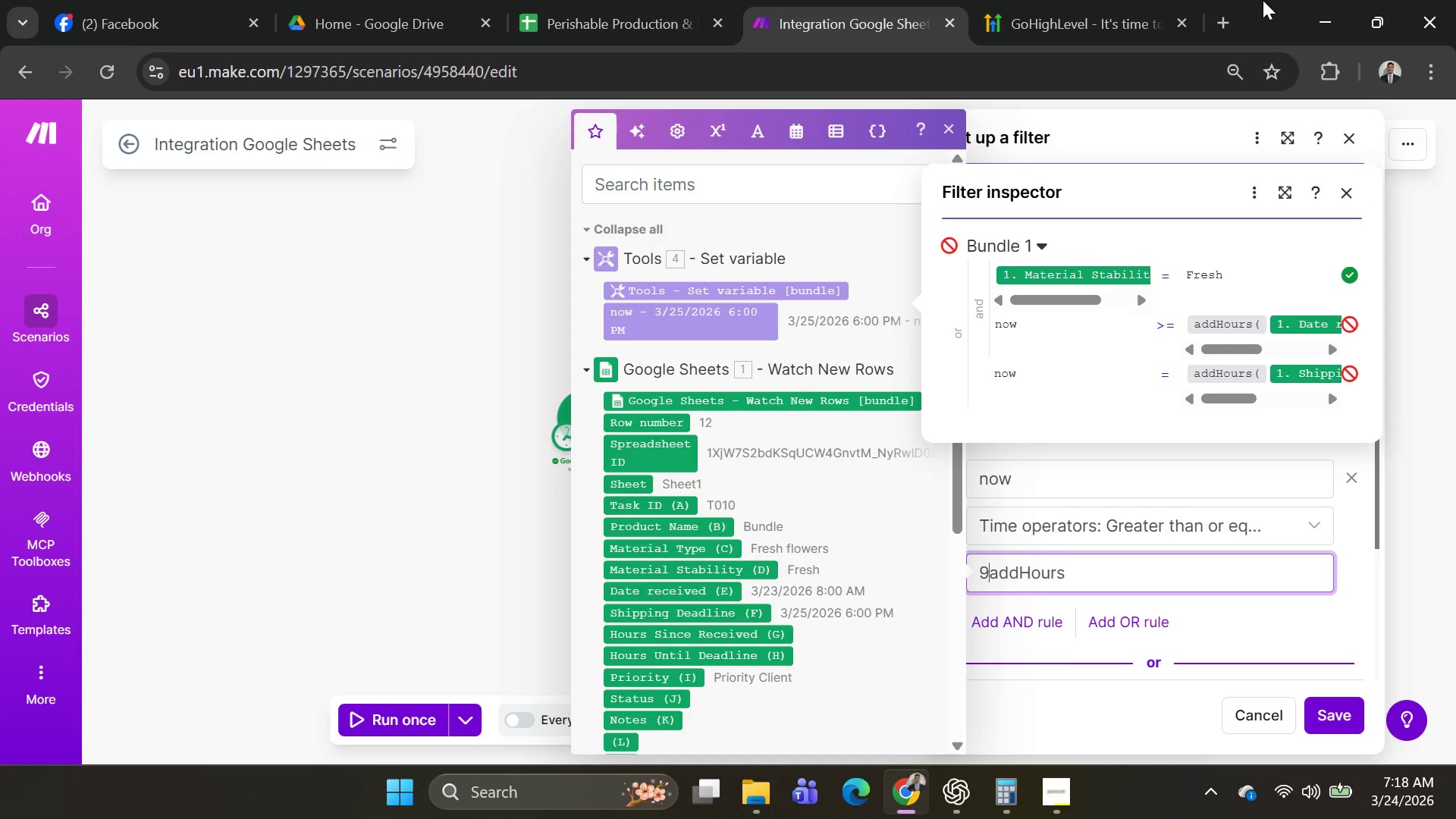 
key(9)
 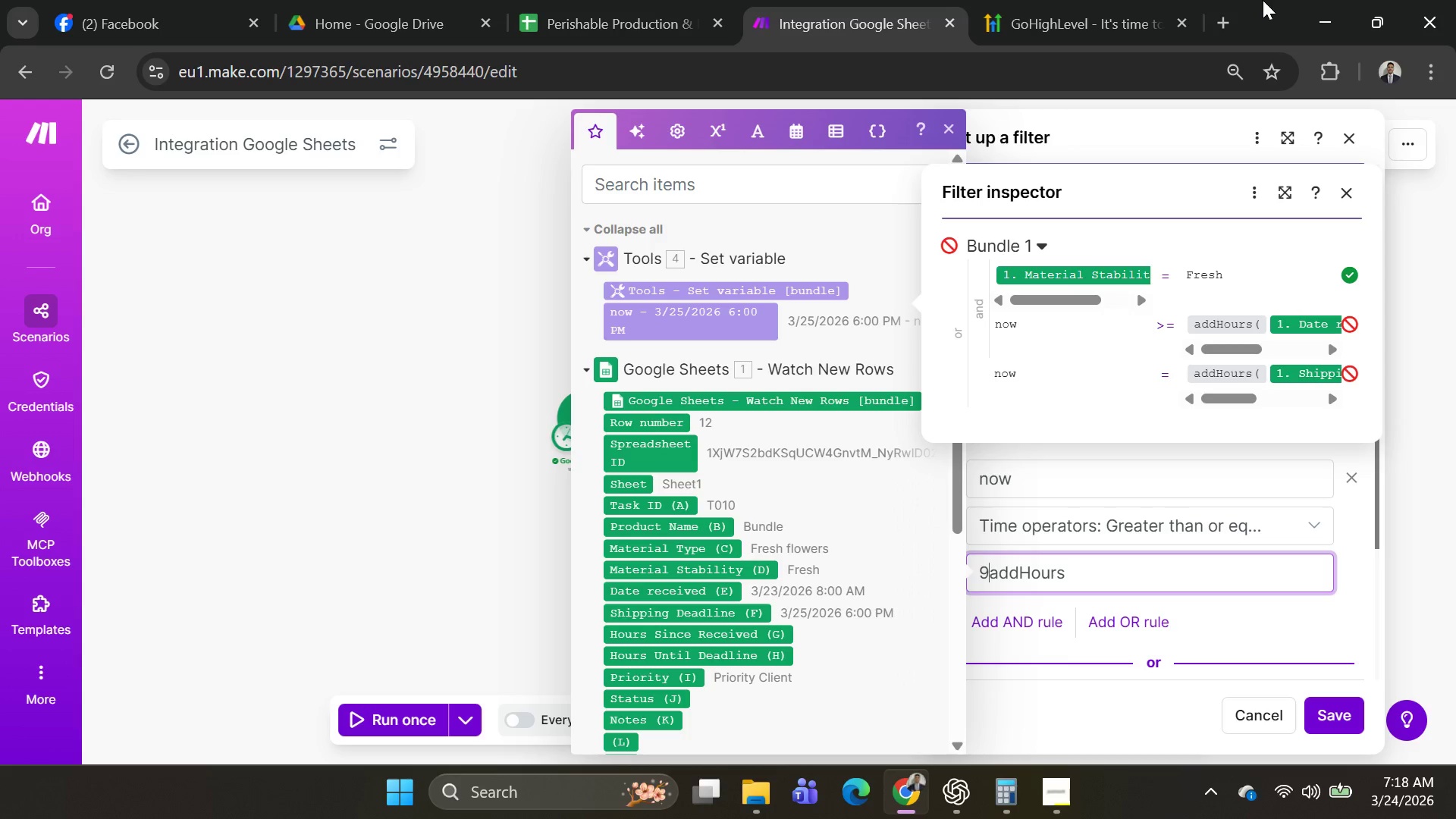 
key(Backspace)
 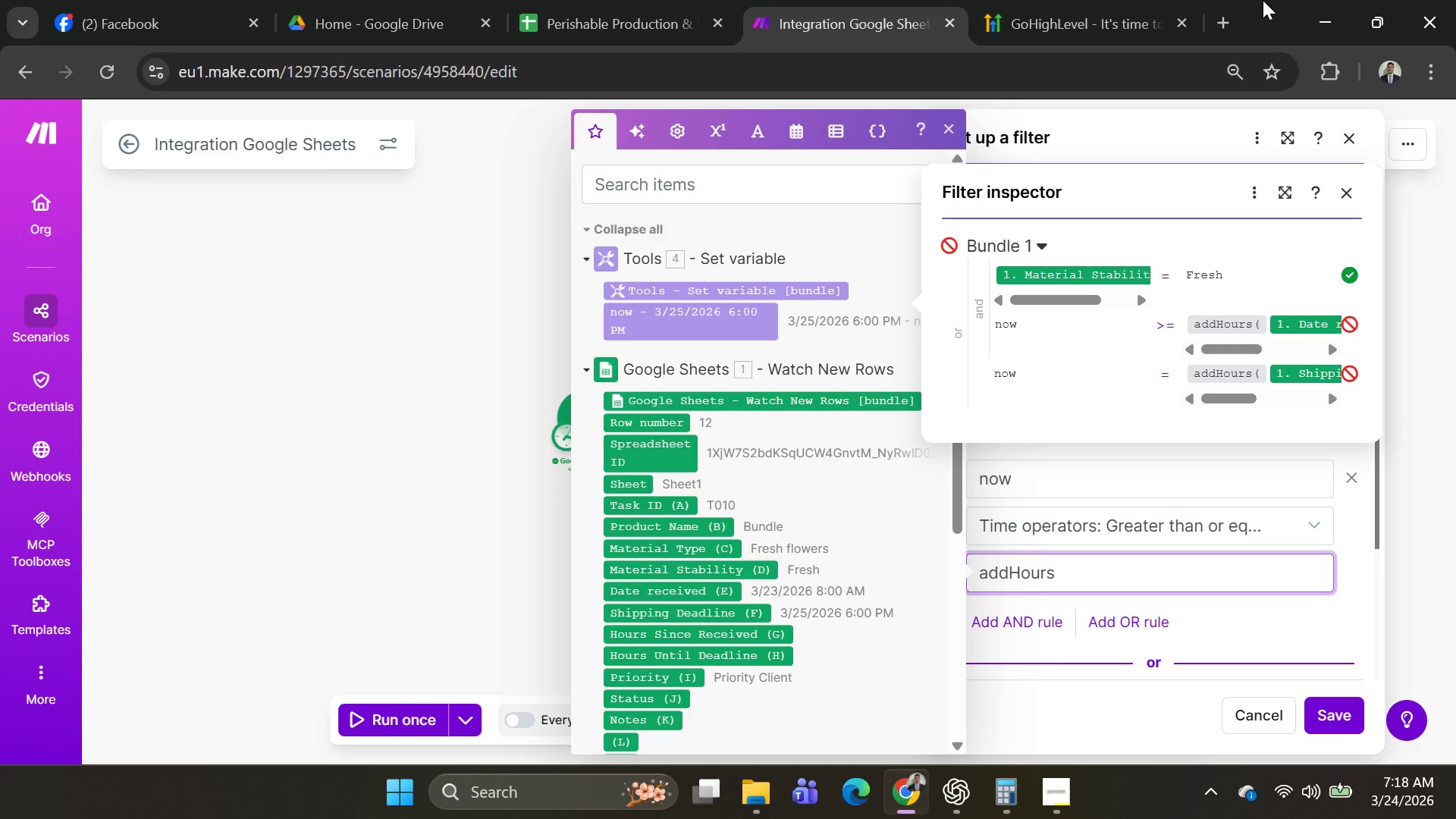 
key(ArrowRight)
 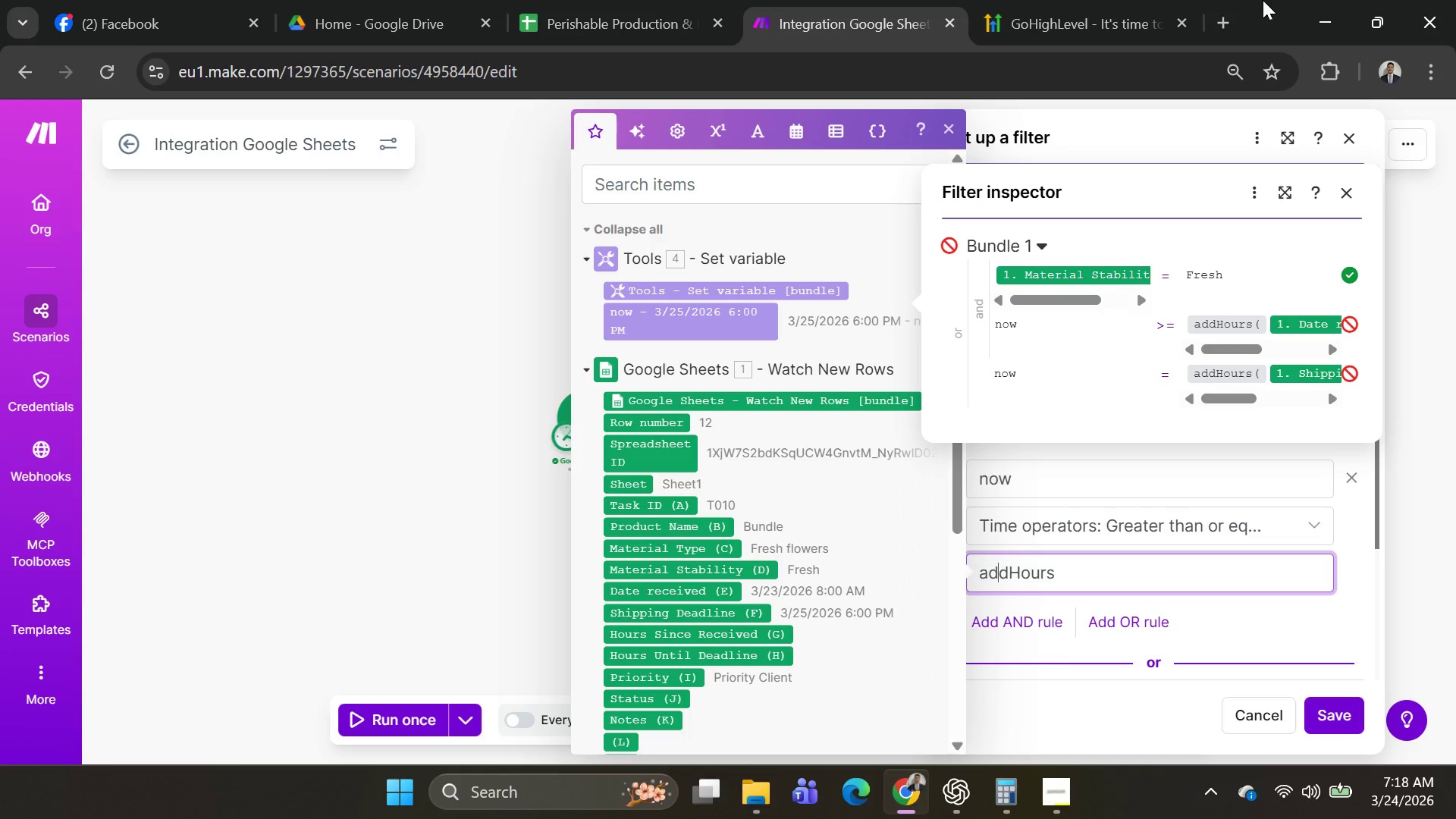 
key(ArrowRight)
 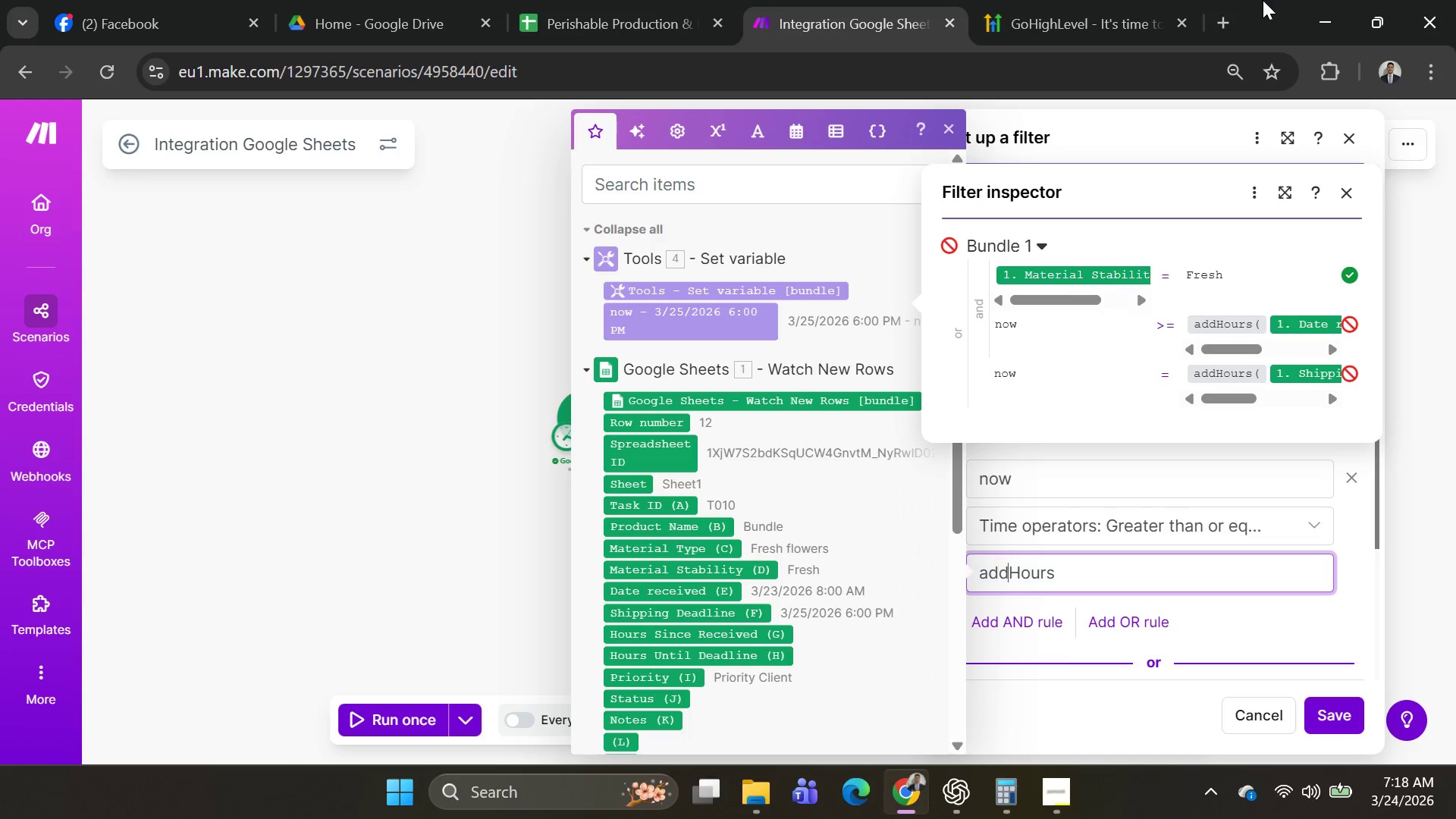 
key(ArrowRight)
 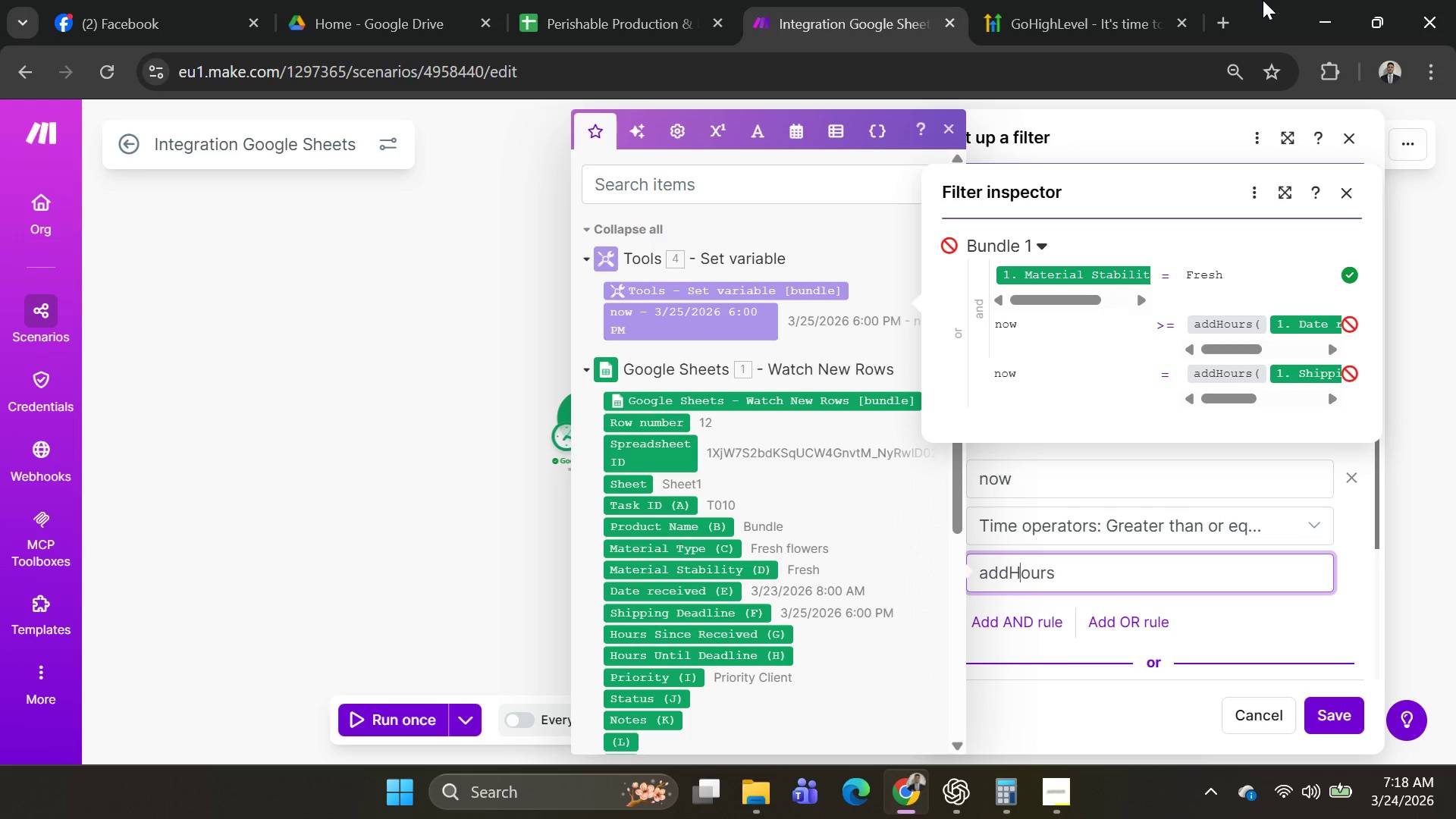 
key(ArrowRight)
 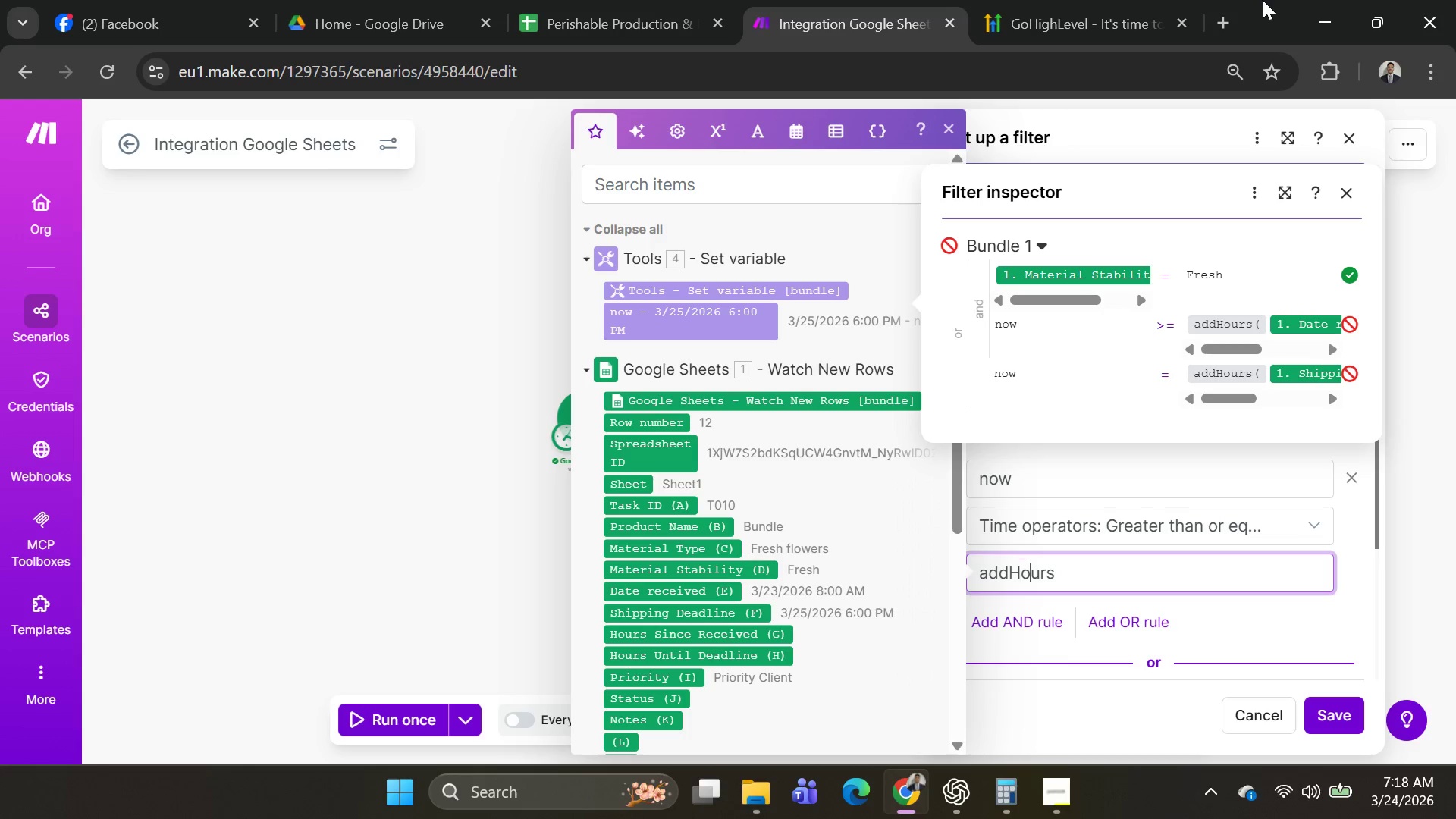 
key(ArrowRight)
 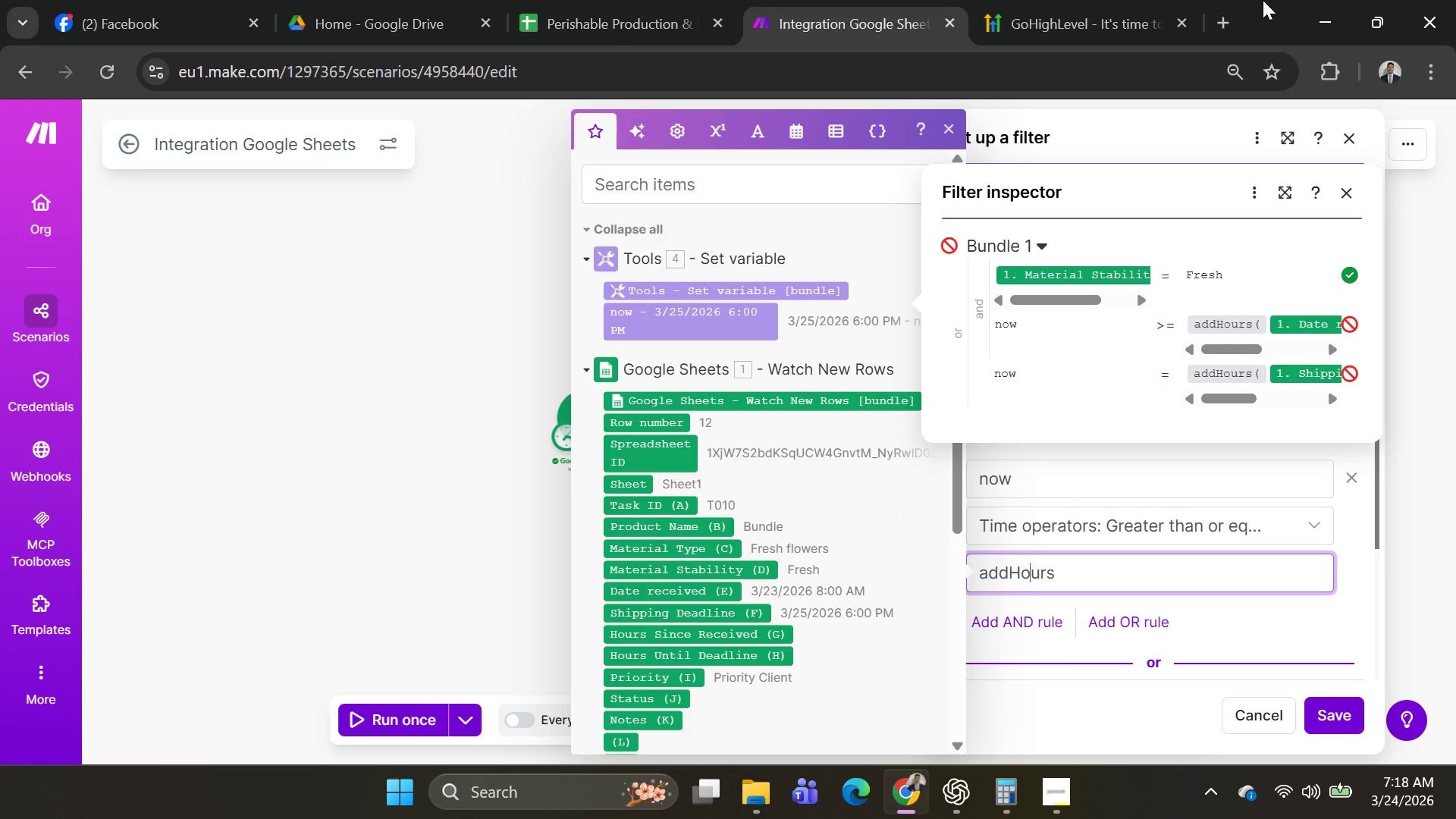 
key(ArrowRight)
 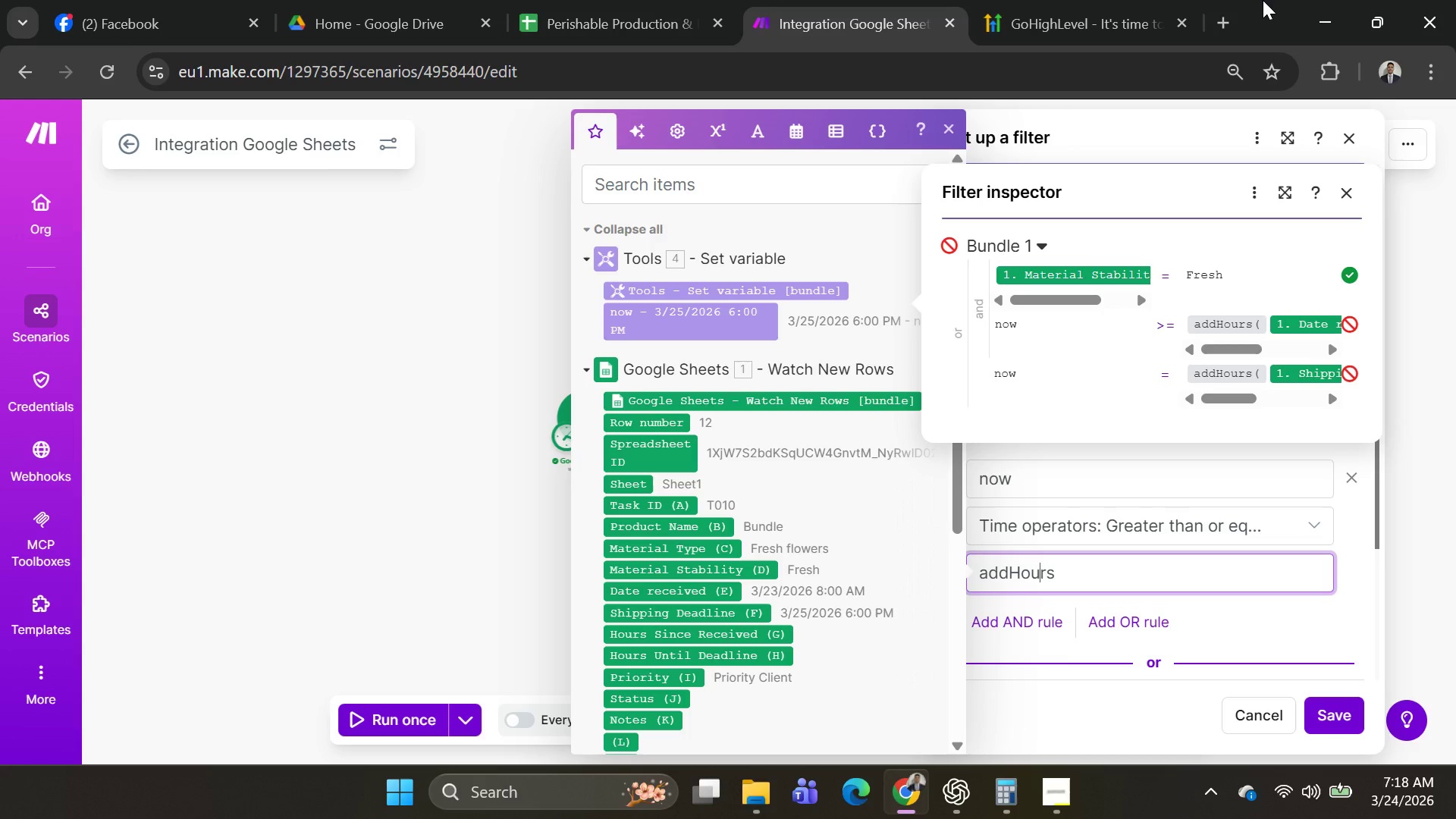 
key(ArrowRight)
 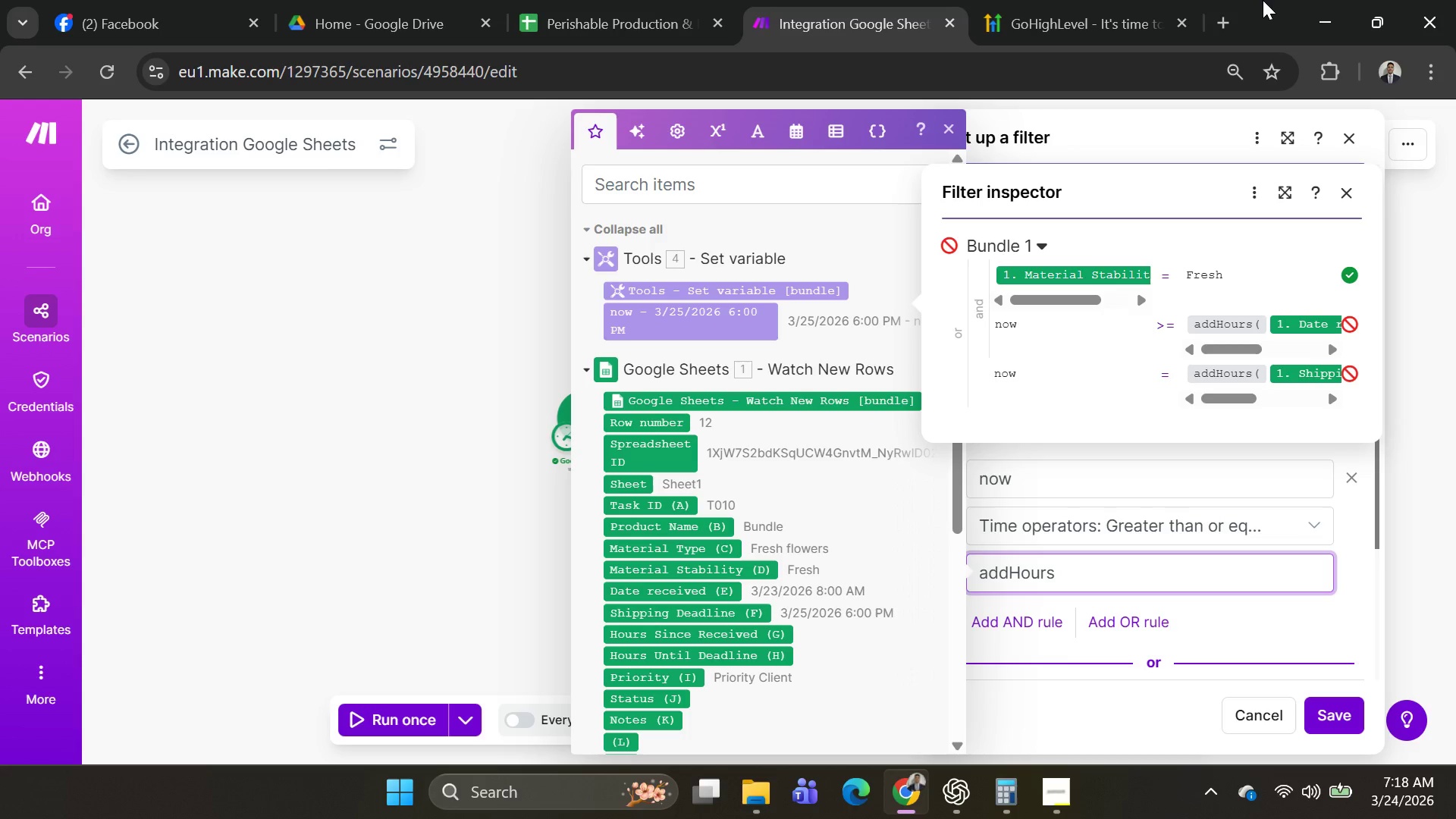 
key(ArrowRight)
 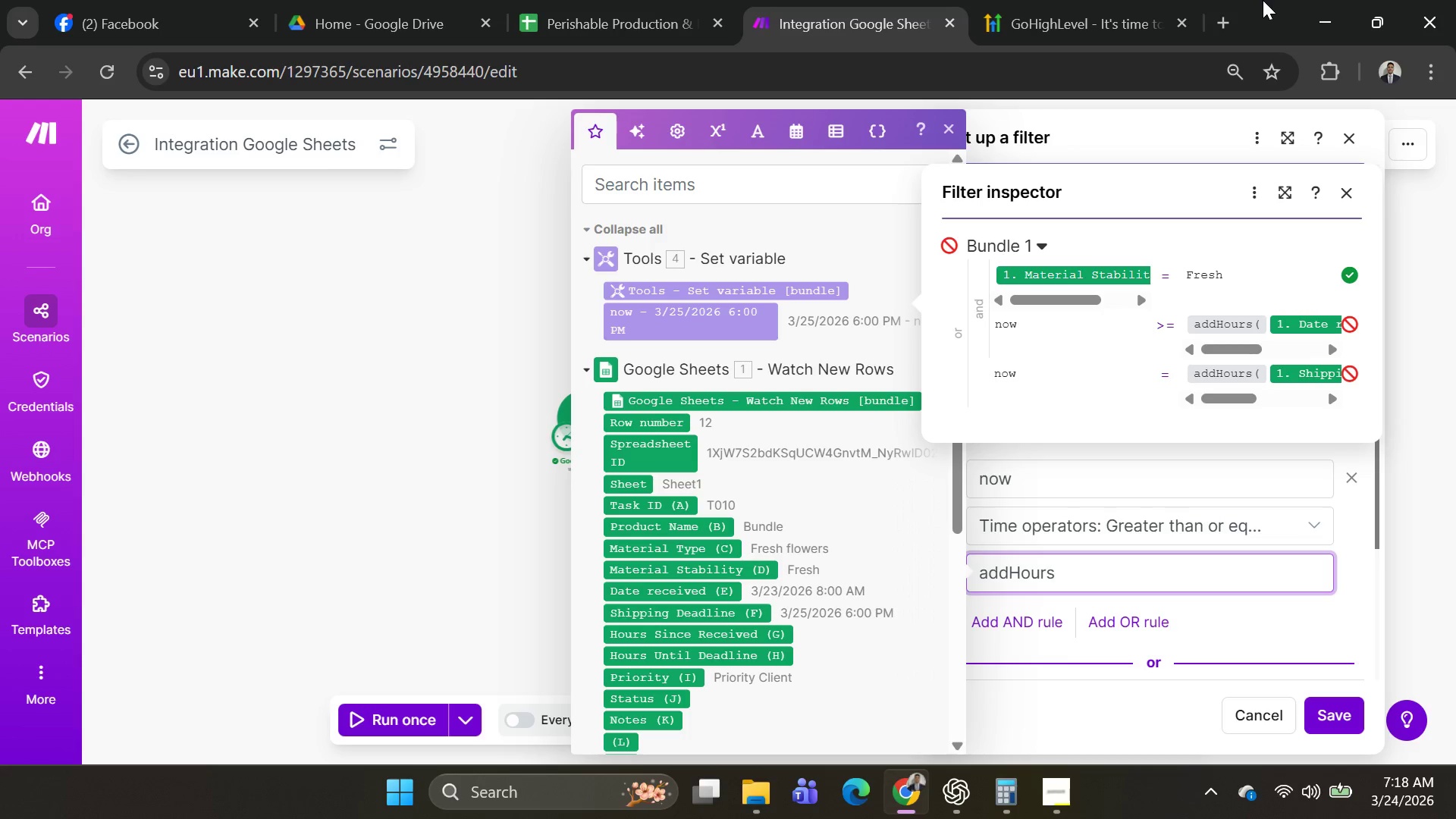 
key(Shift+9)
 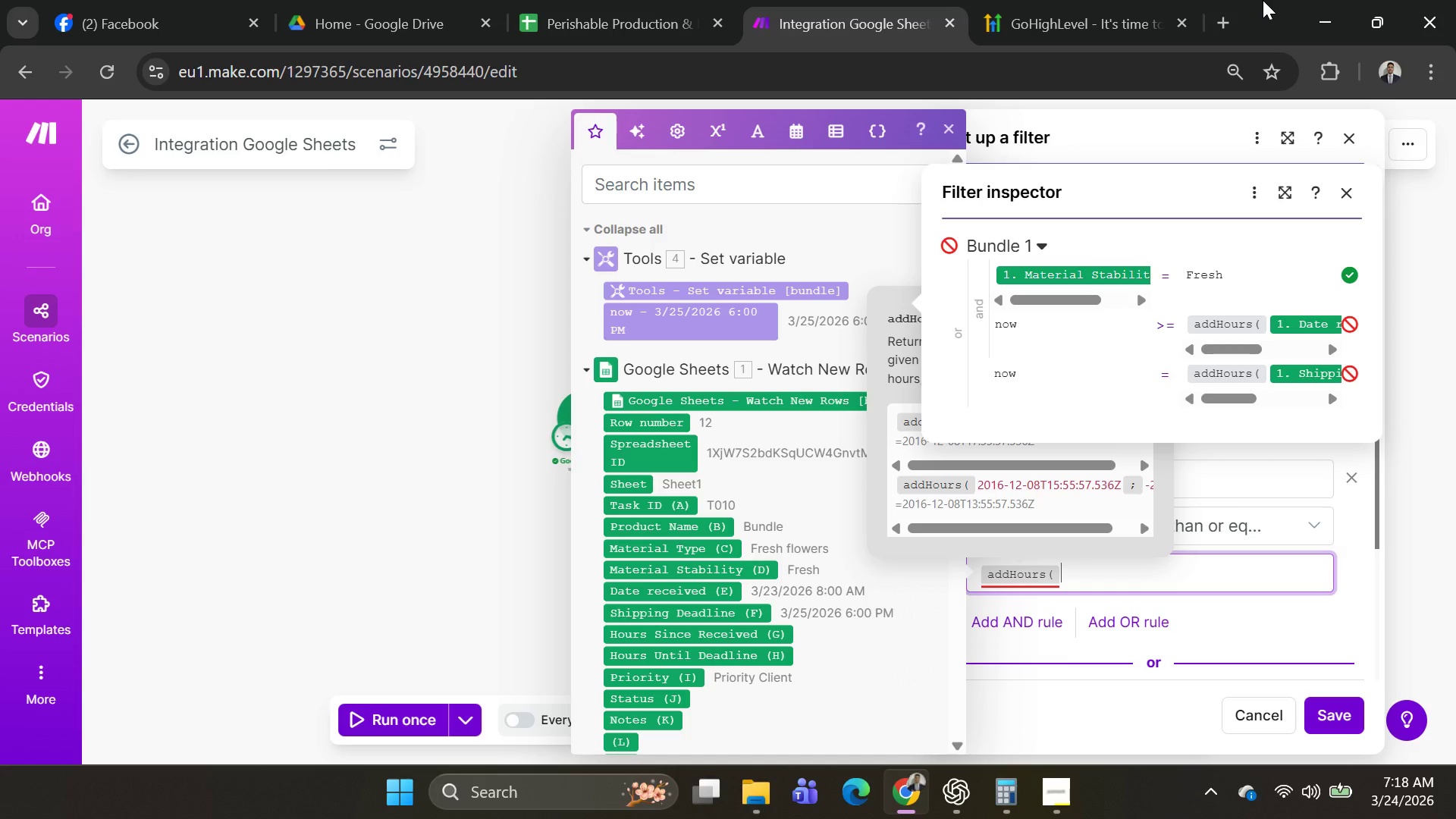 
wait(10.53)
 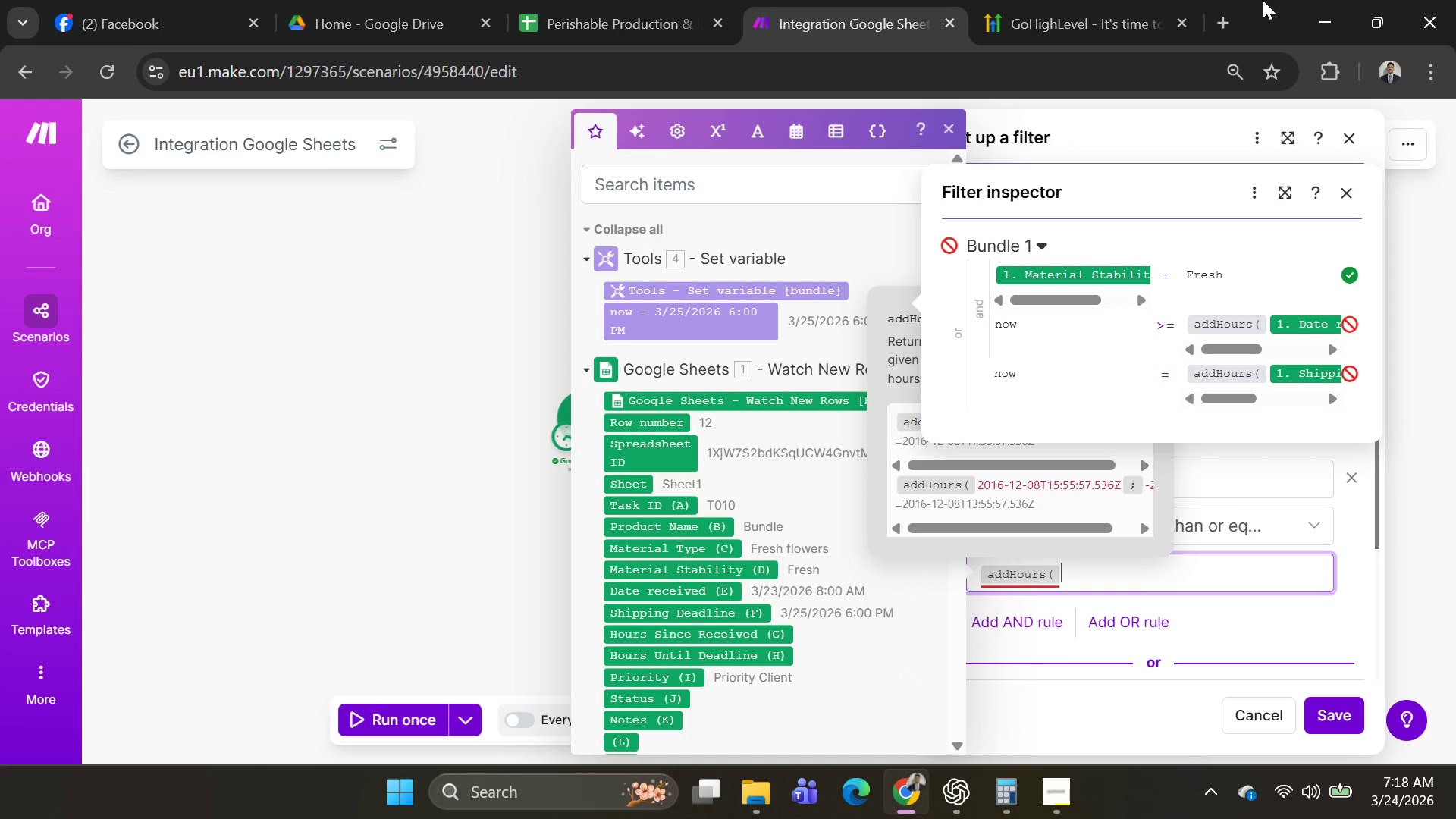 
type(1.Date received)
 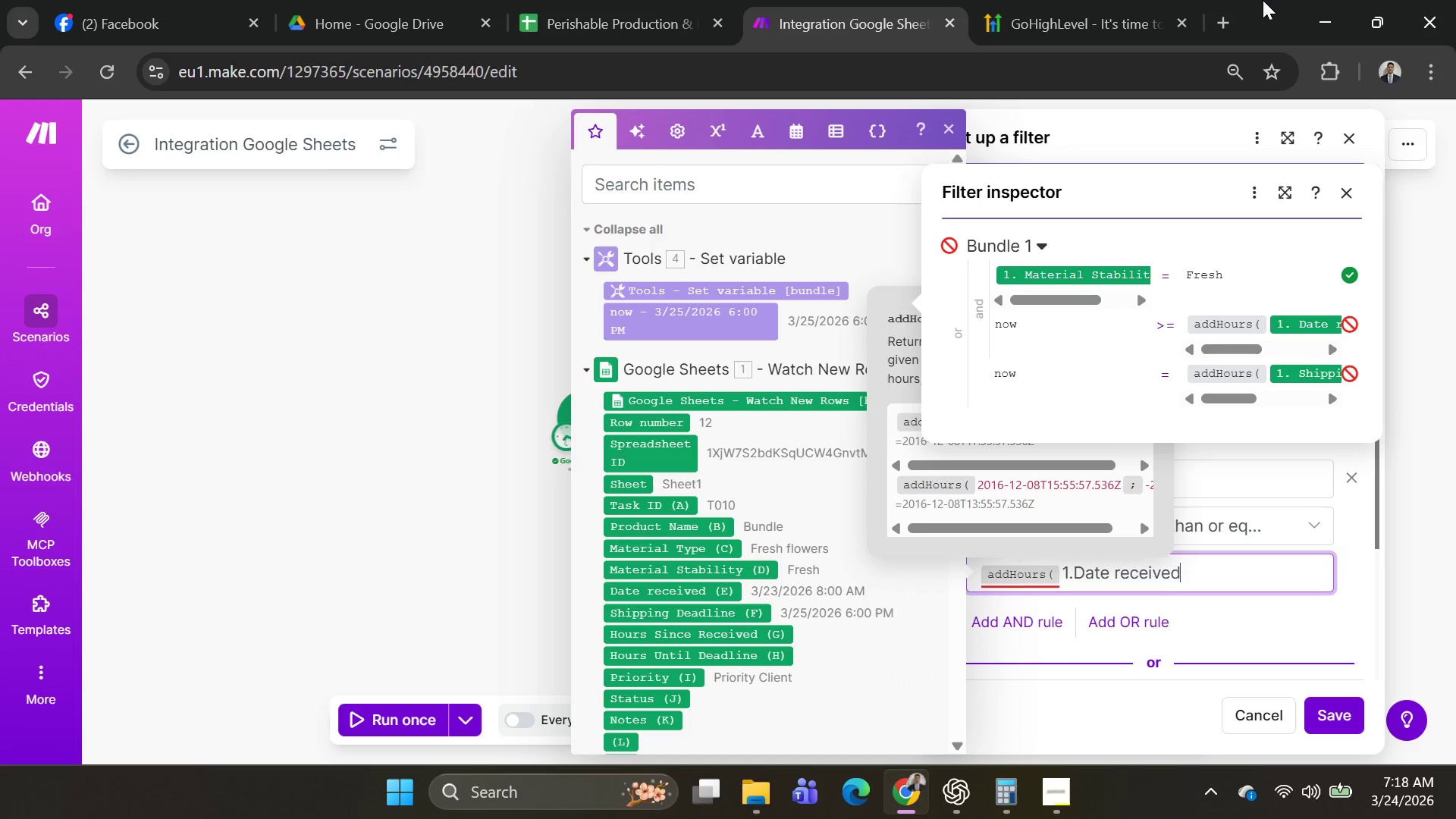 
type((E))
 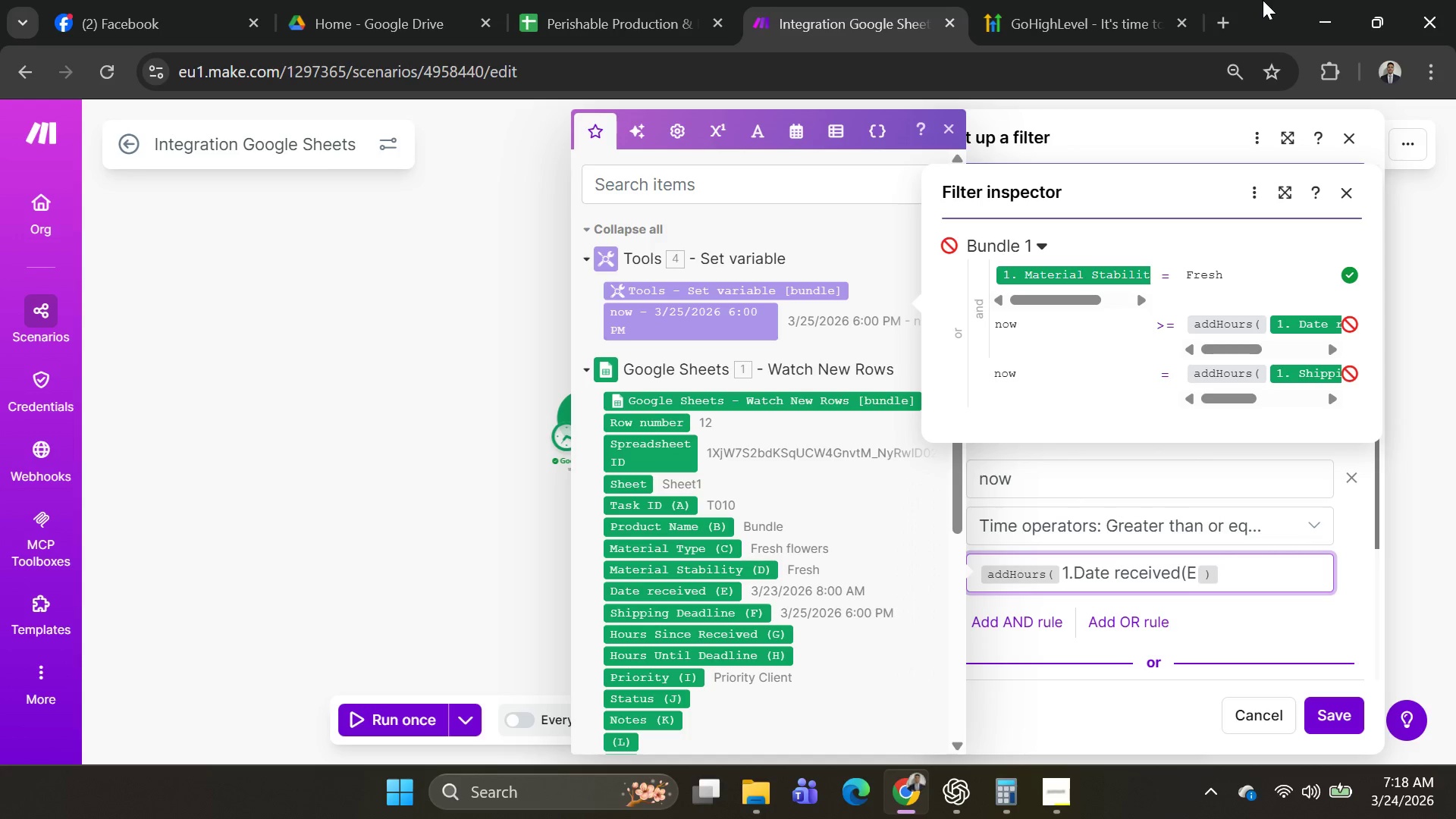 
wait(10.84)
 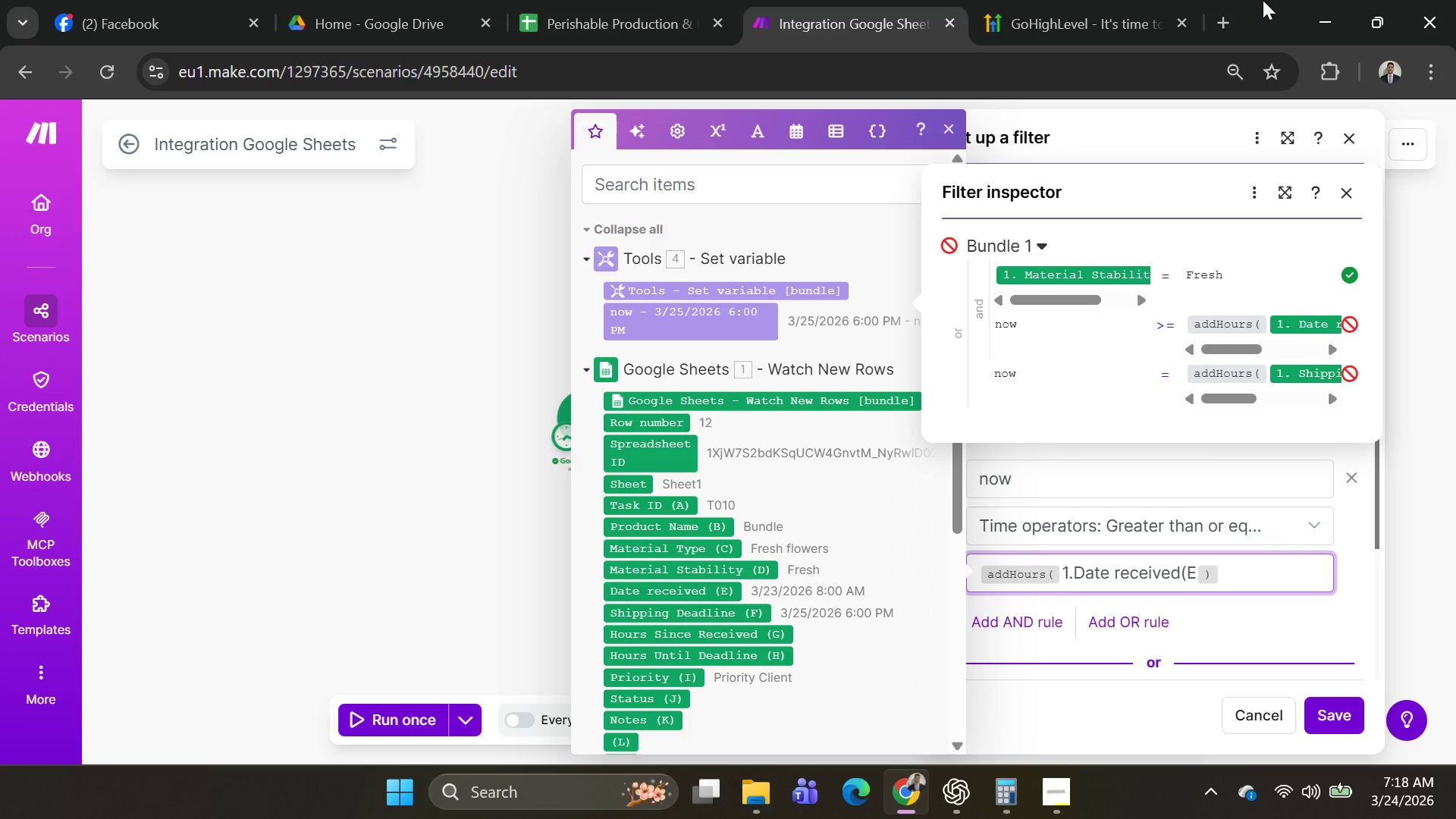 
key(Semicolon)
 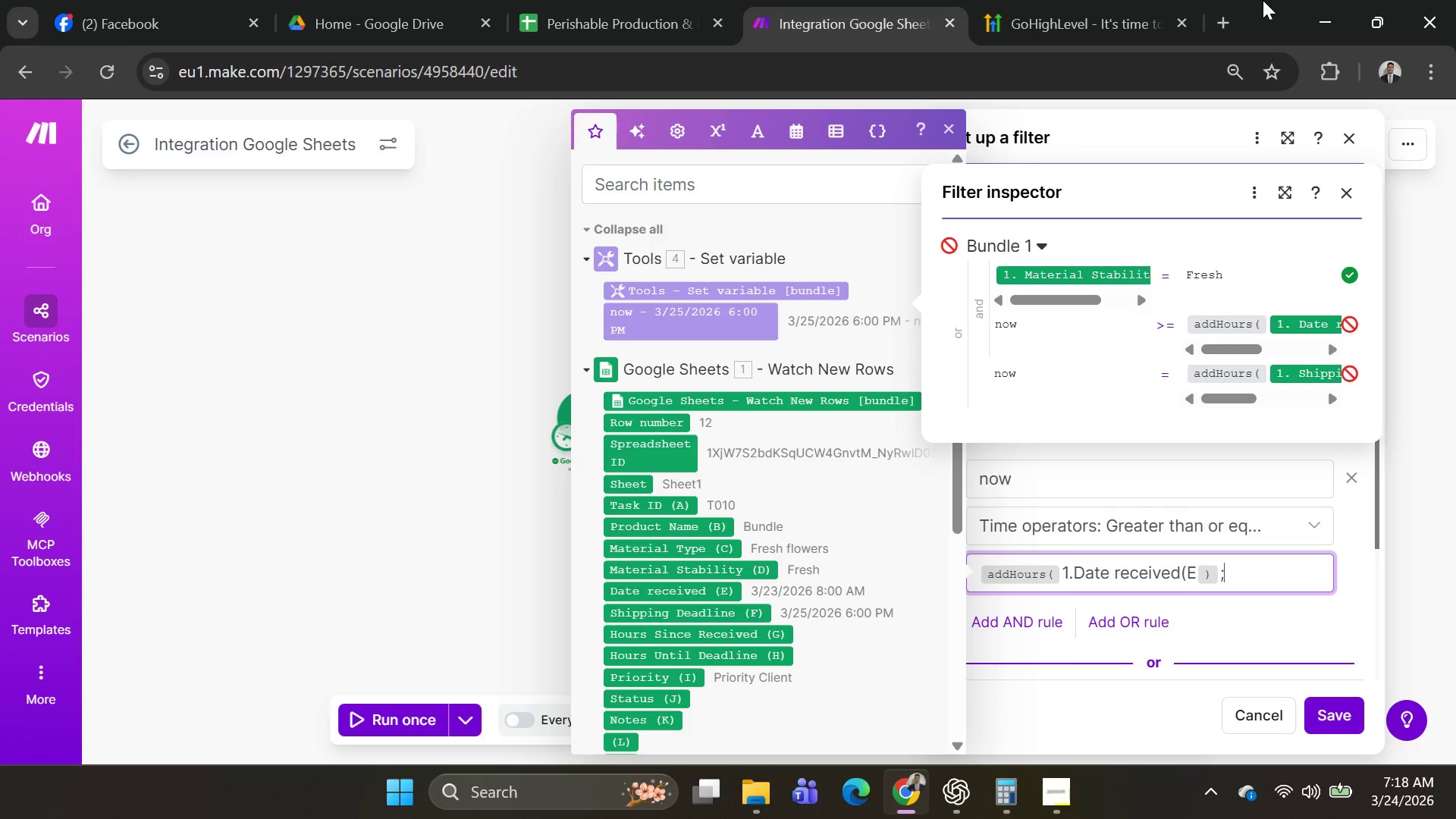 
type(36)
 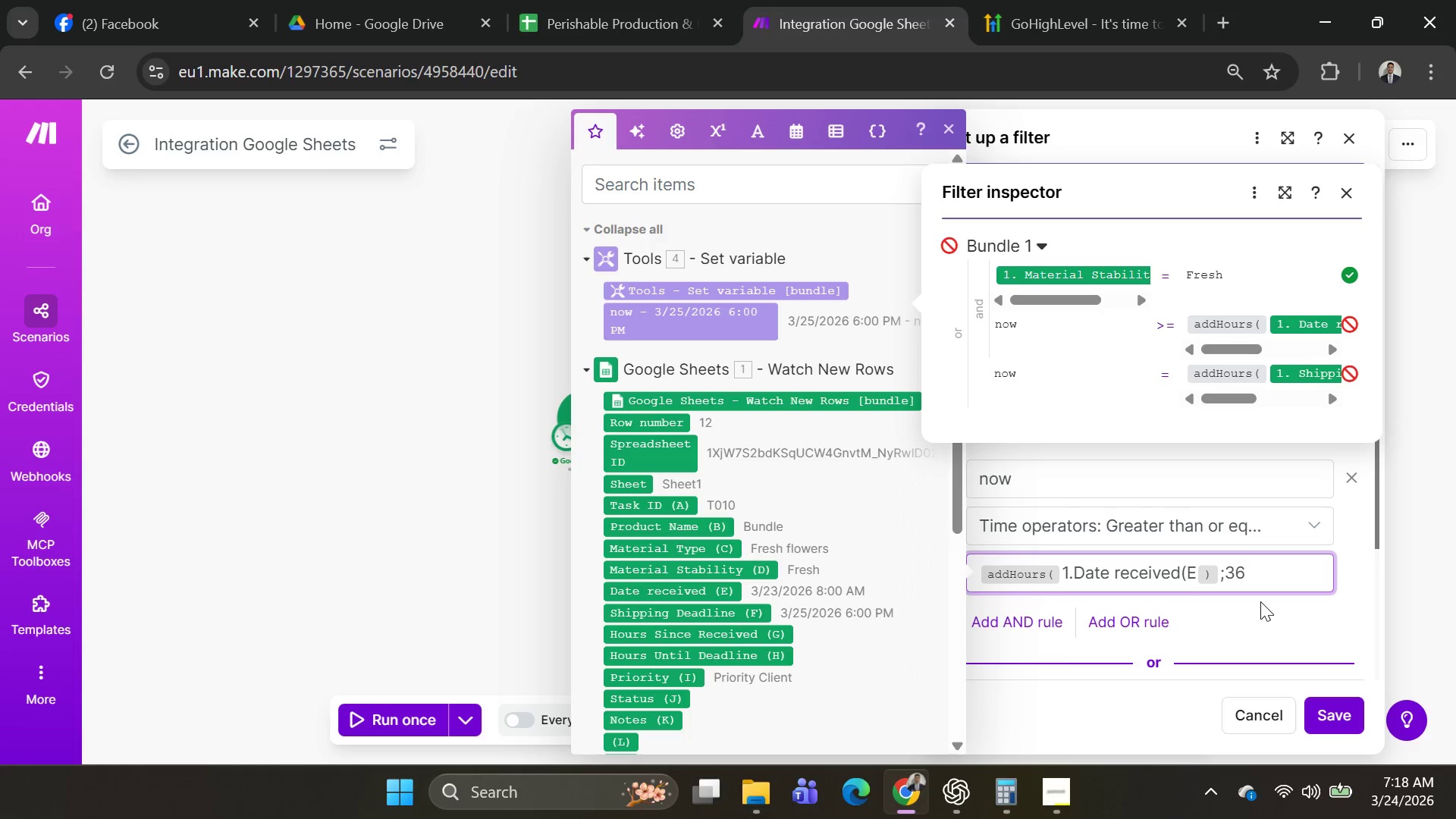 
wait(5.31)
 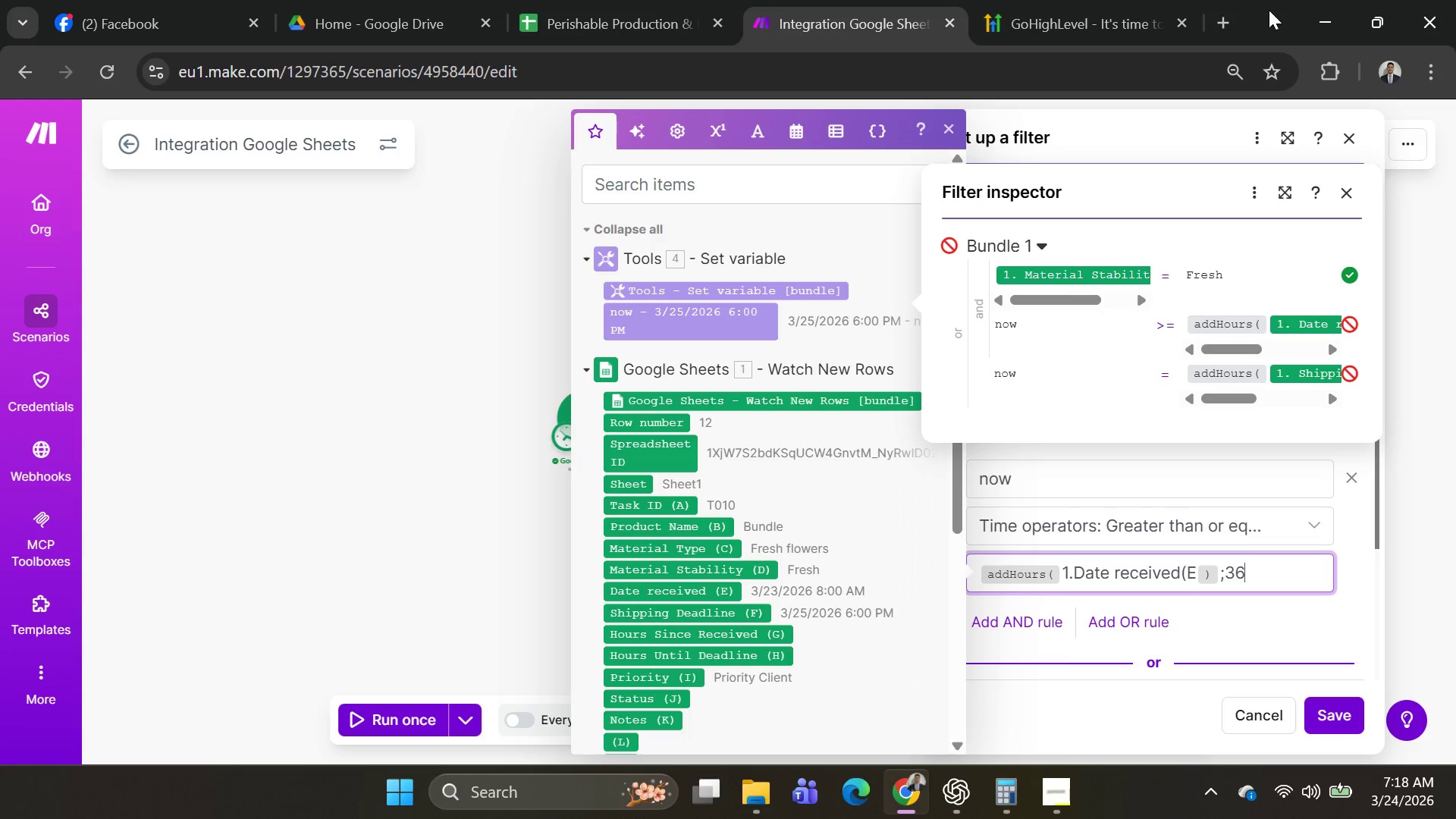 
key(Shift+0)
 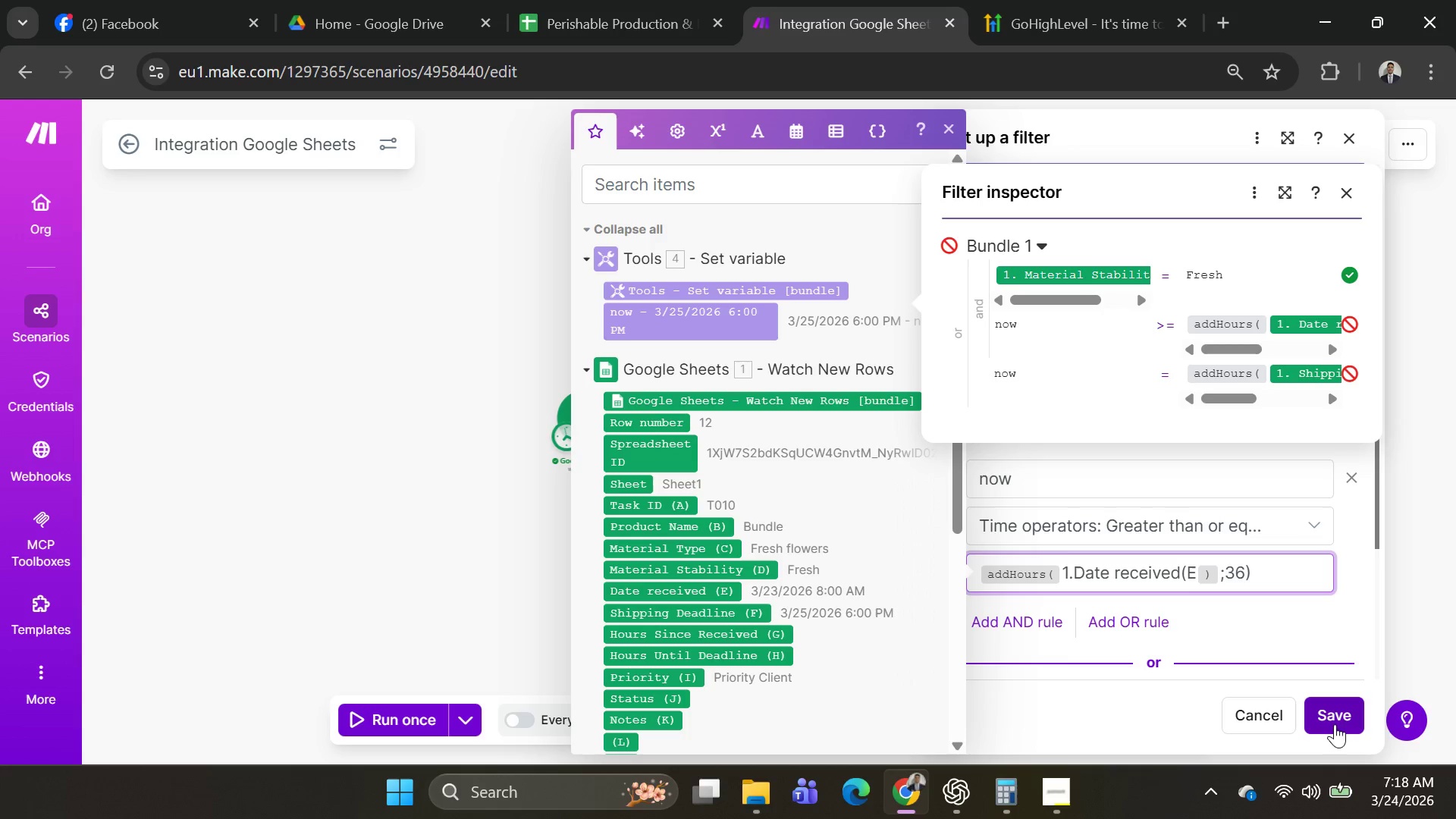 
scroll: coordinate [1246, 651], scroll_direction: none, amount: 0.0
 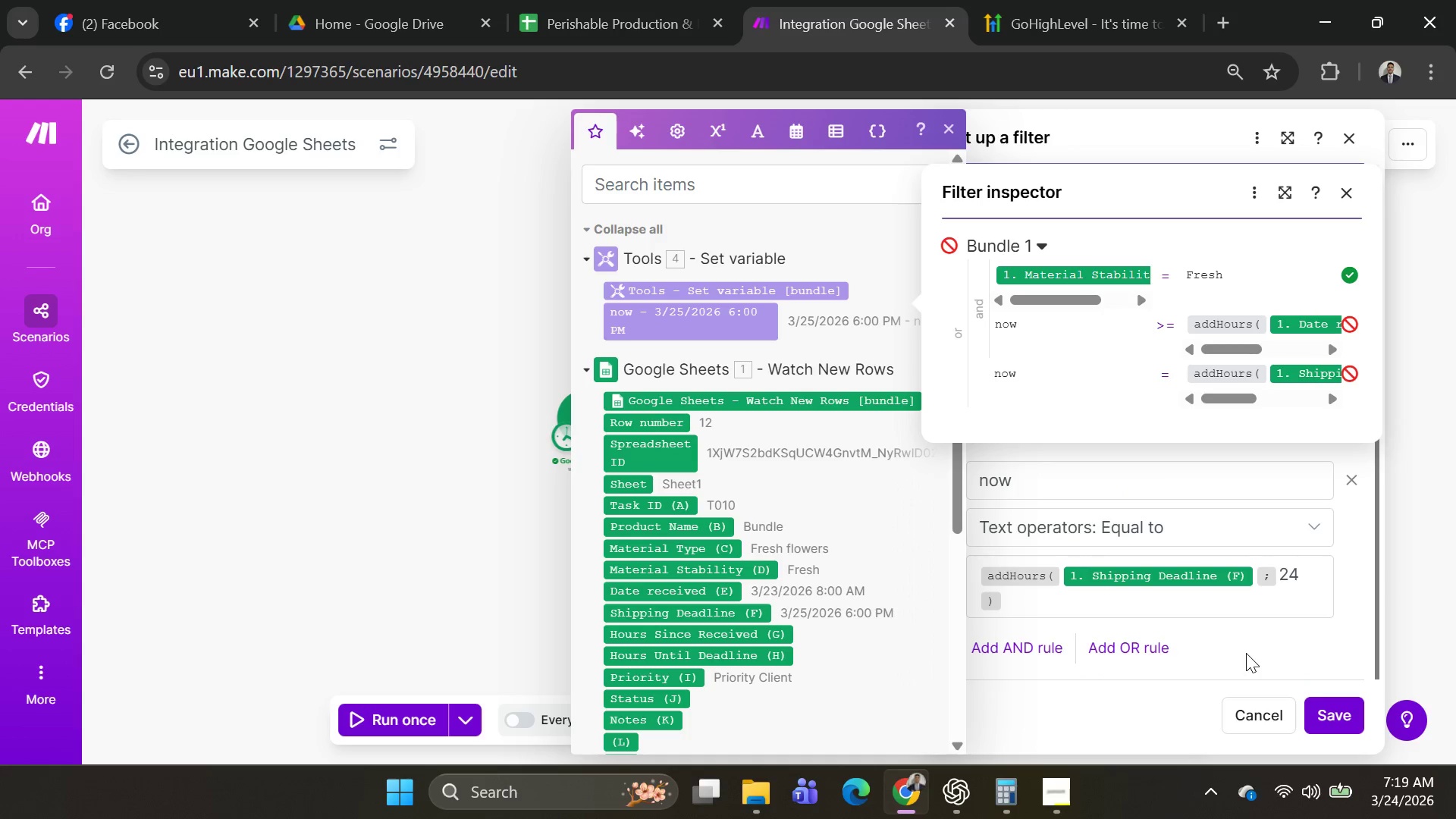 
scroll: coordinate [1260, 635], scroll_direction: up, amount: 2.0
 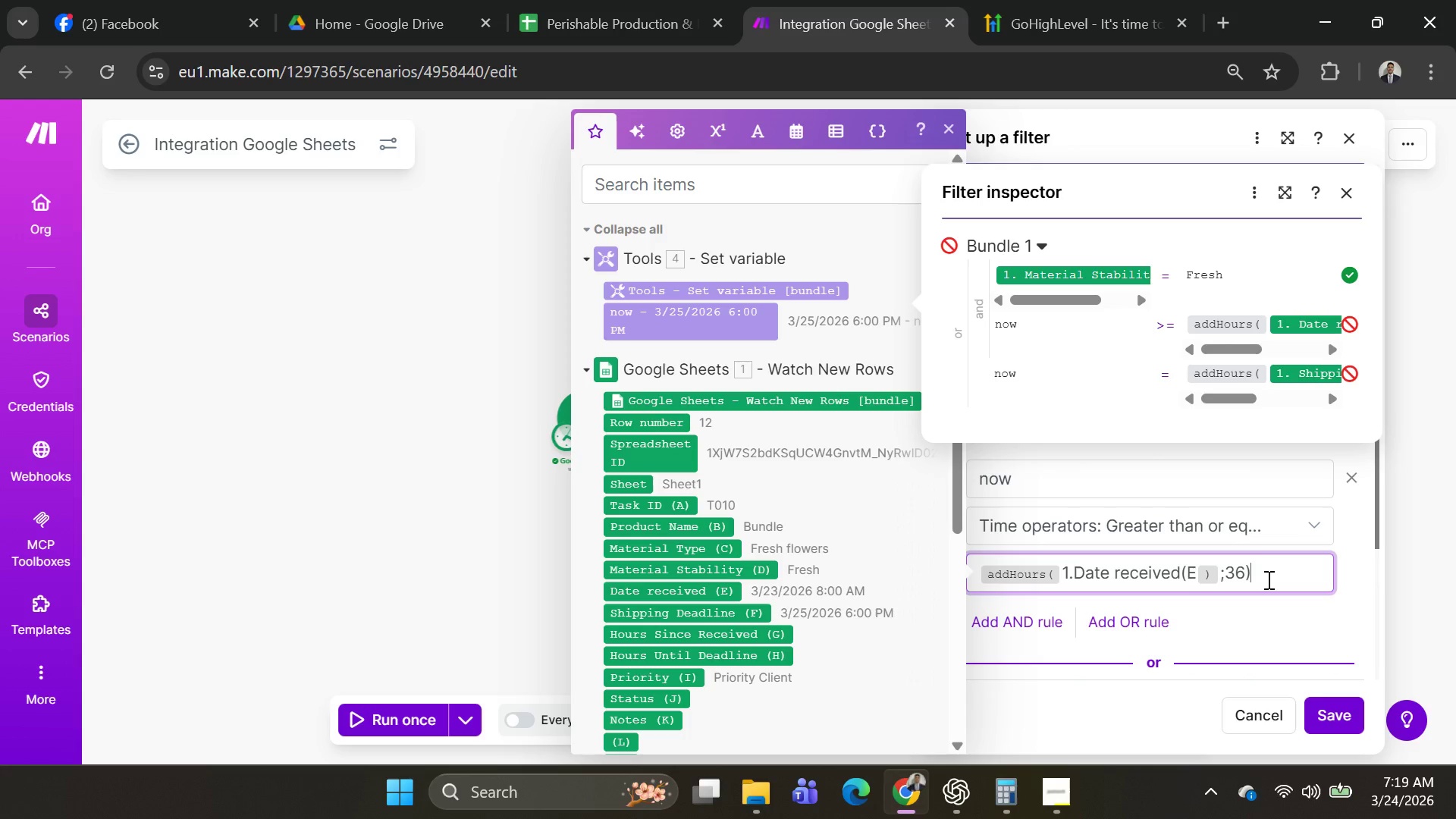 
scroll: coordinate [1267, 579], scroll_direction: down, amount: 3.0
 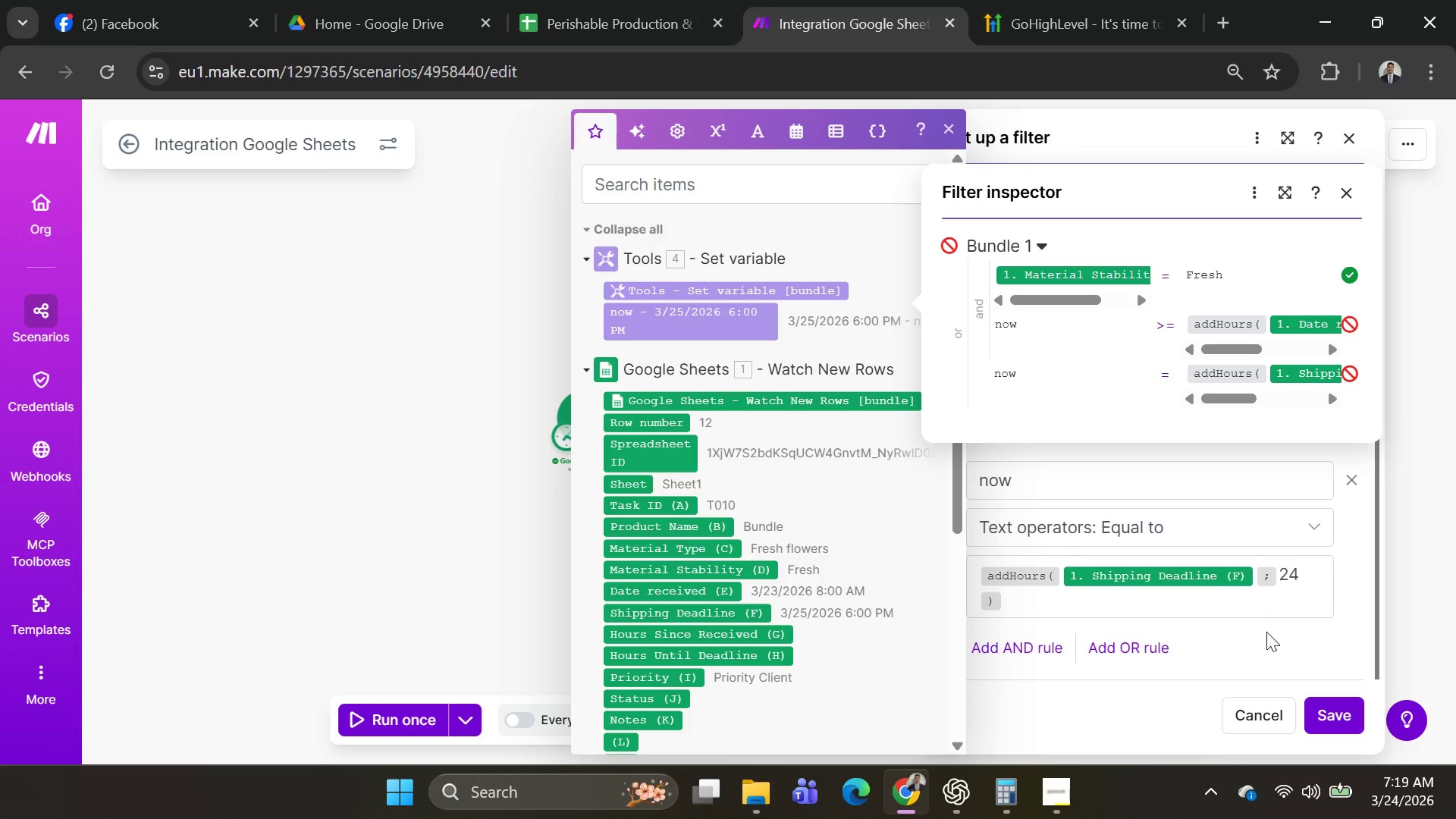 
scroll: coordinate [1266, 632], scroll_direction: up, amount: 3.0
 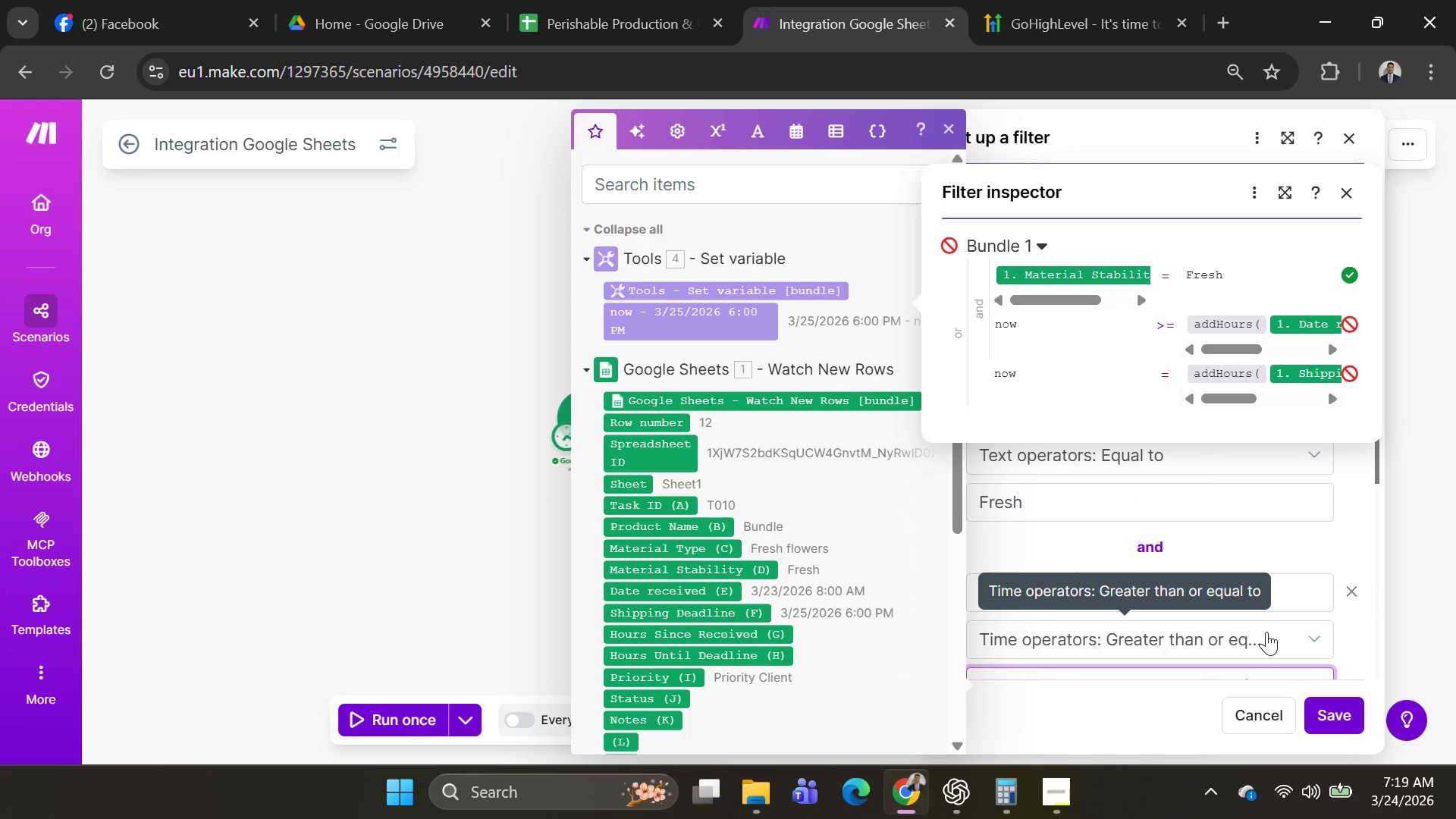 
scroll: coordinate [1266, 632], scroll_direction: down, amount: 1.0
 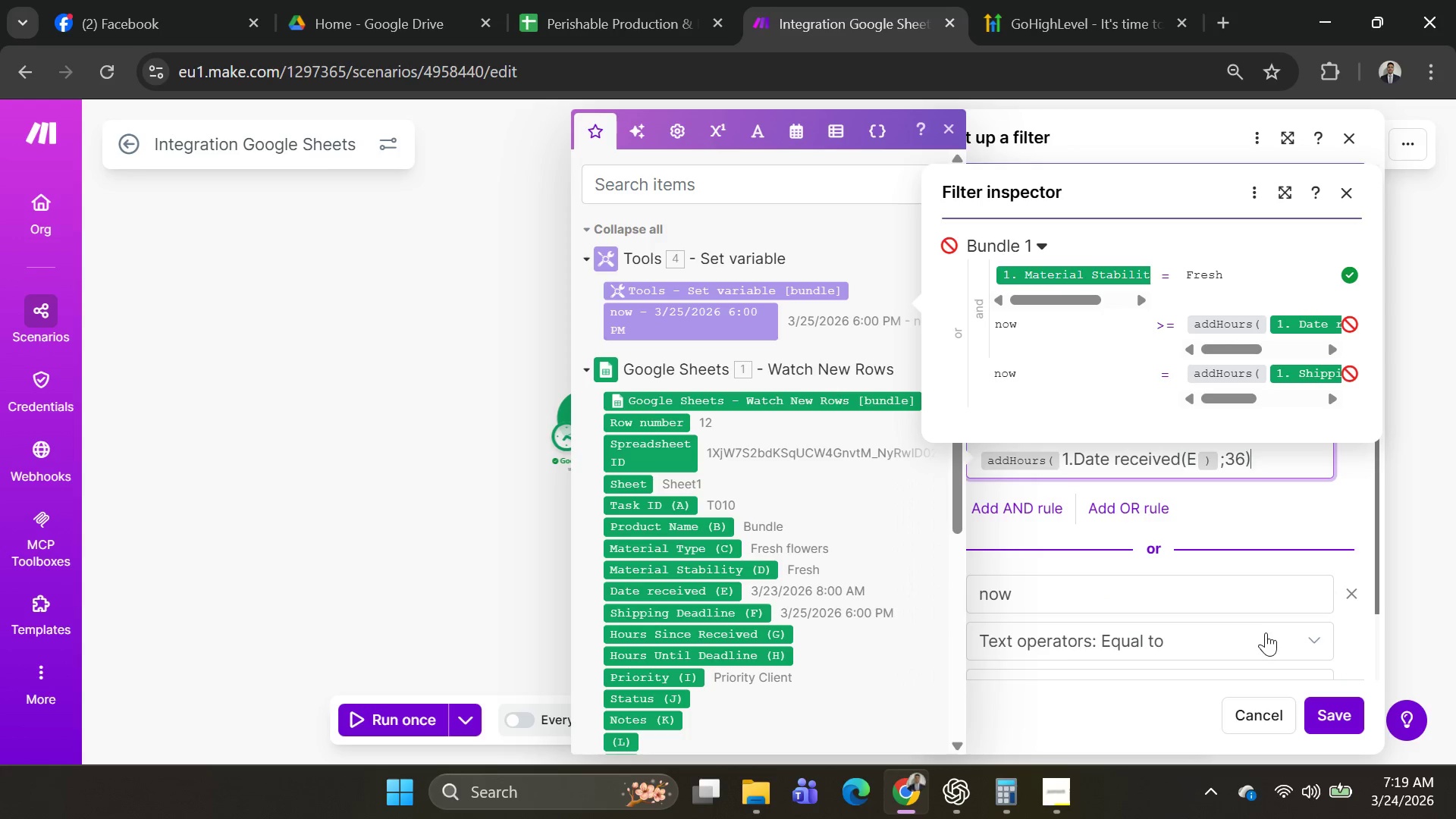 
scroll: coordinate [1266, 632], scroll_direction: up, amount: 1.0
 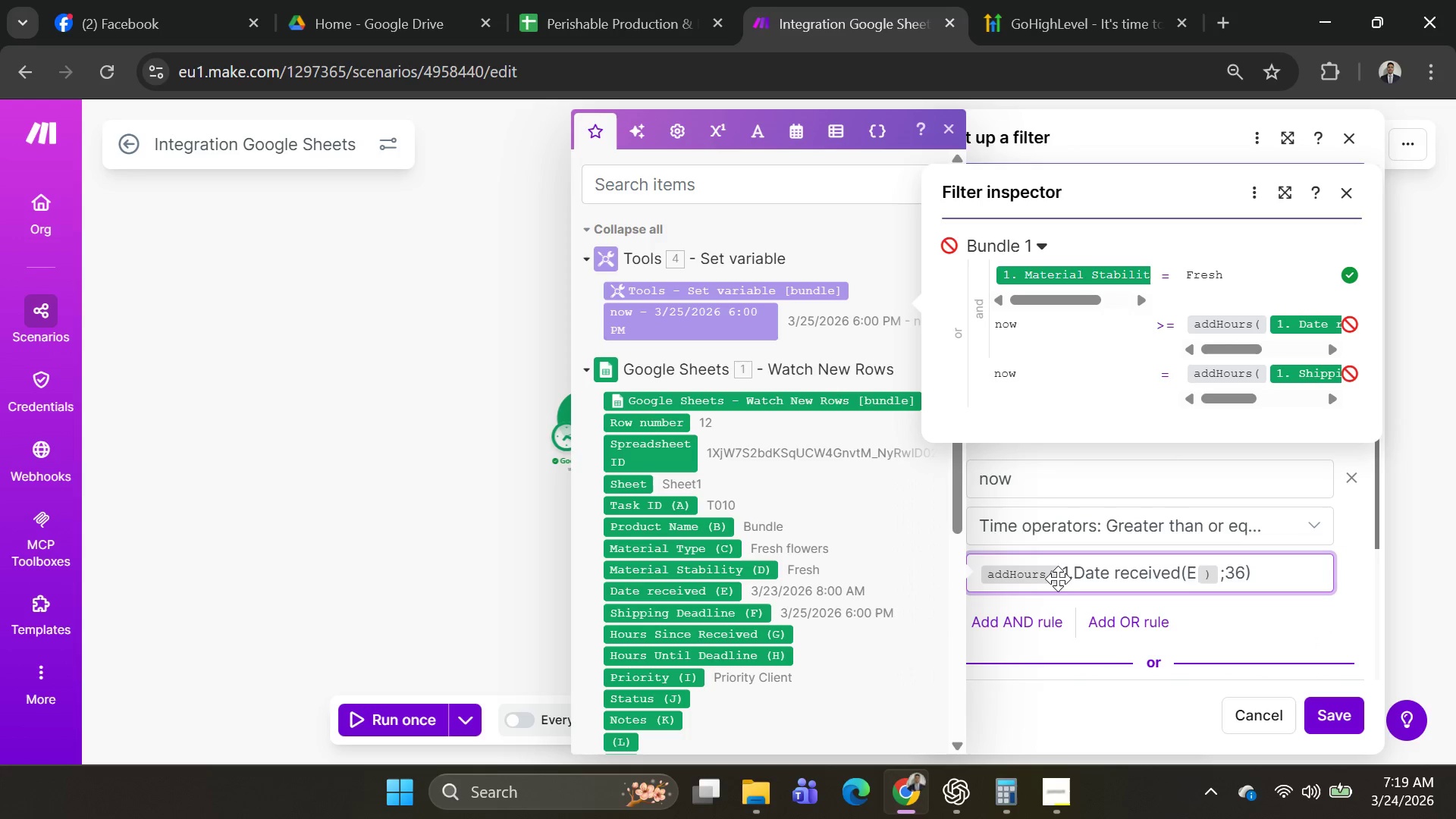 
left_click([1061, 576])
 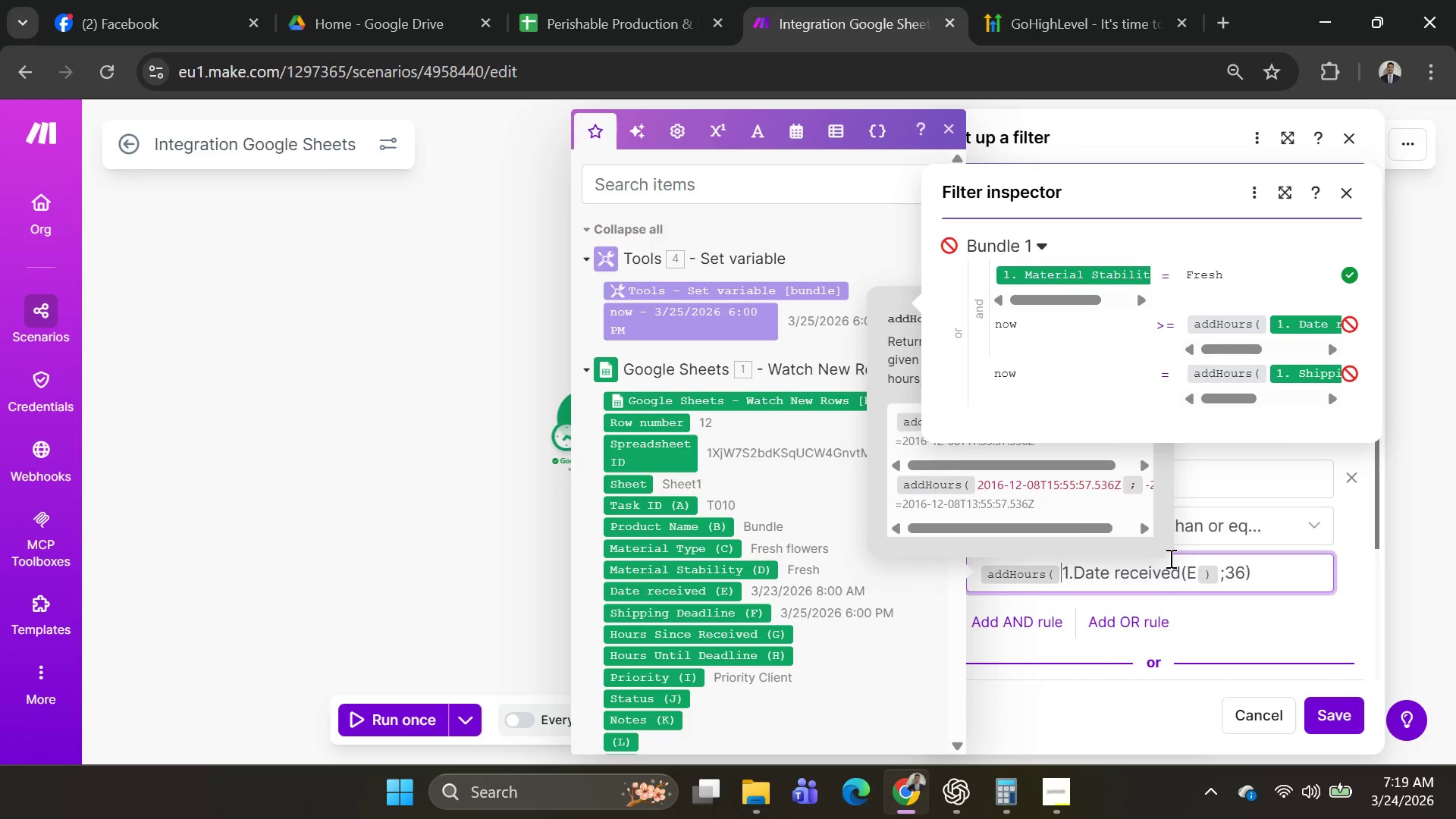 
key(Backspace)
type(add)
key(Backspace)
key(Backspace)
key(Backspace)
type(addHous)
 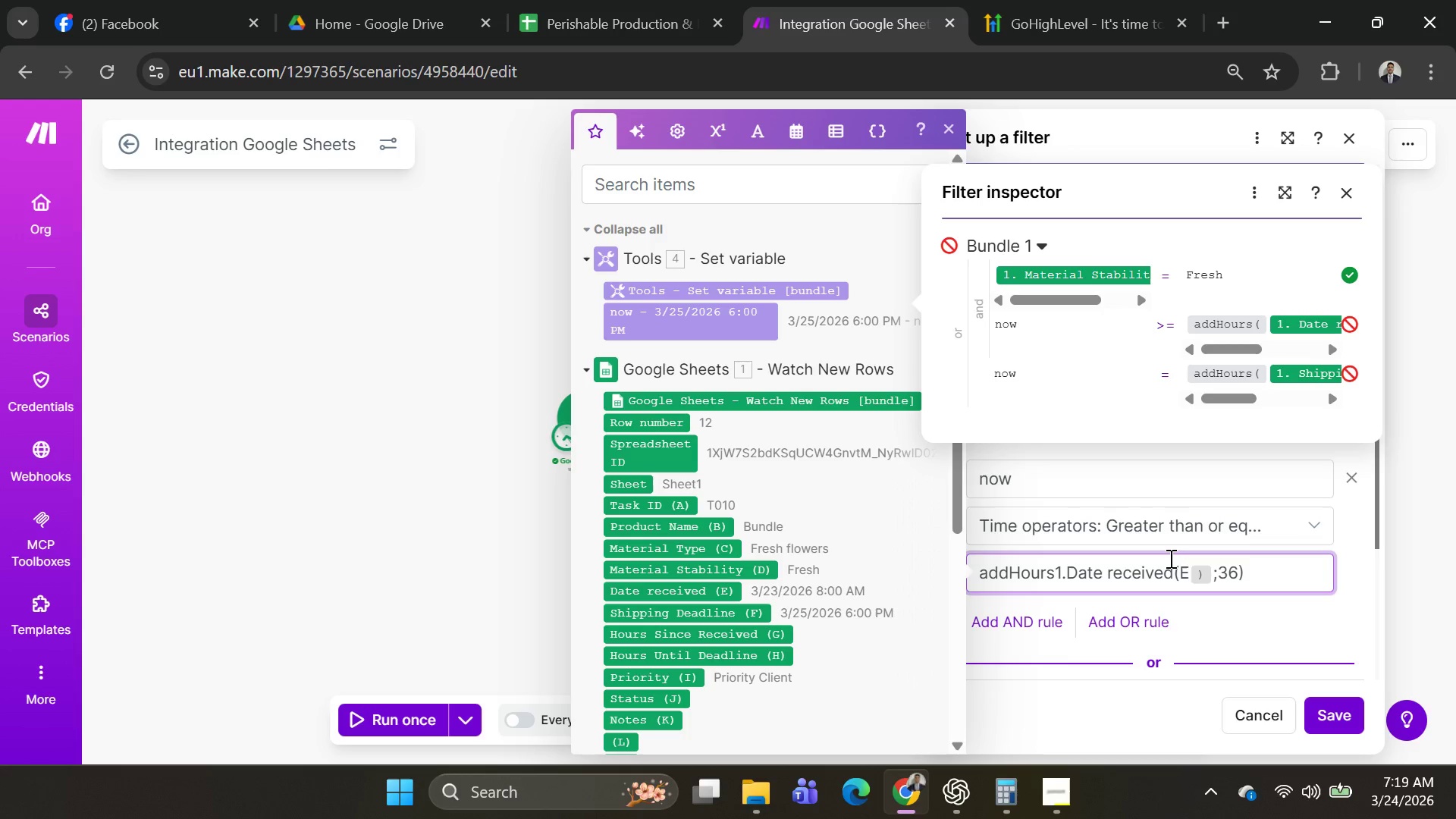 
hold_key(key=R, duration=0.38)
 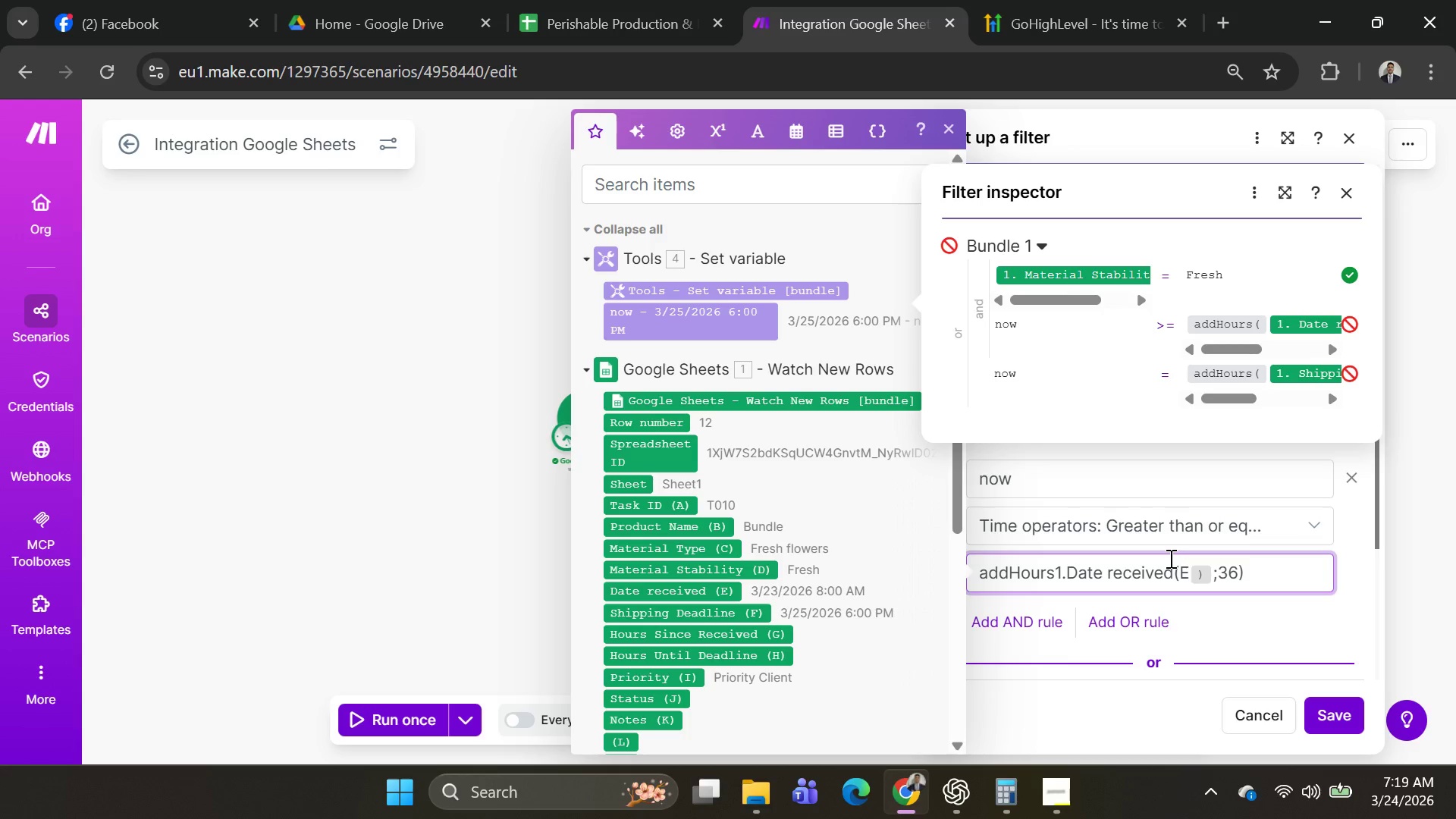 
key(Shift+BracketLeft)
 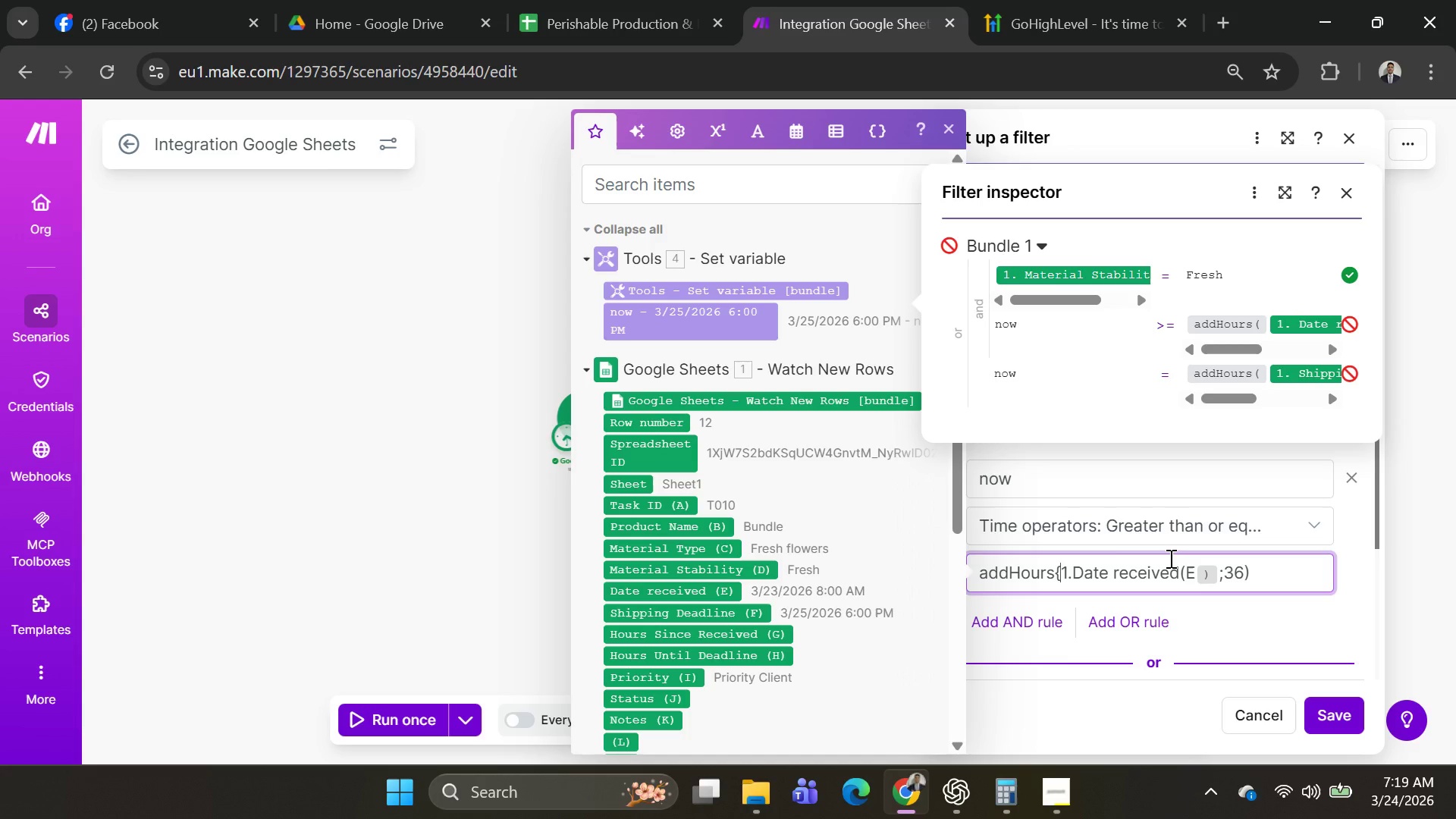 
key(Backspace)
 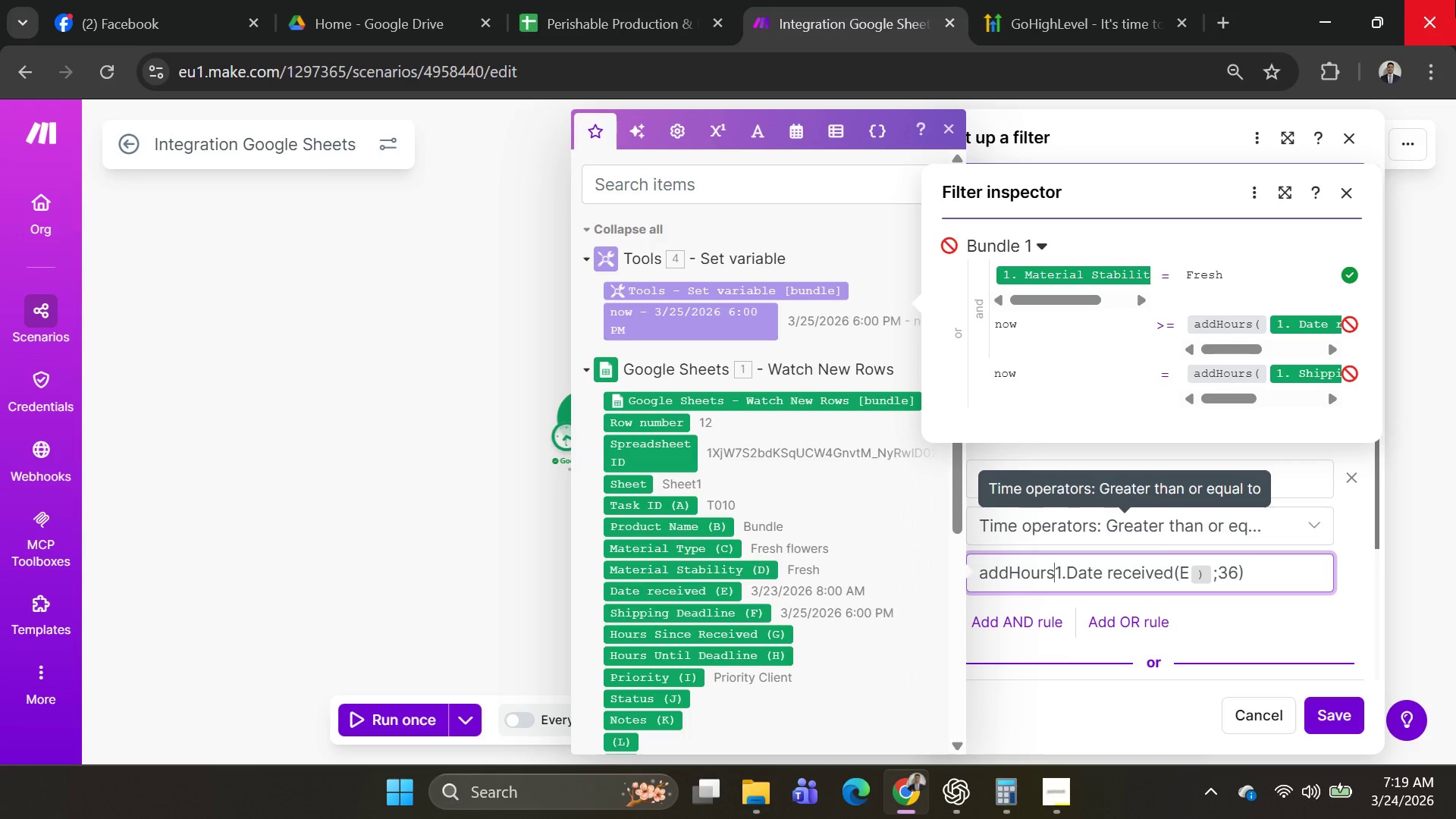 
hold_key(key=ShiftRight, duration=0.98)
 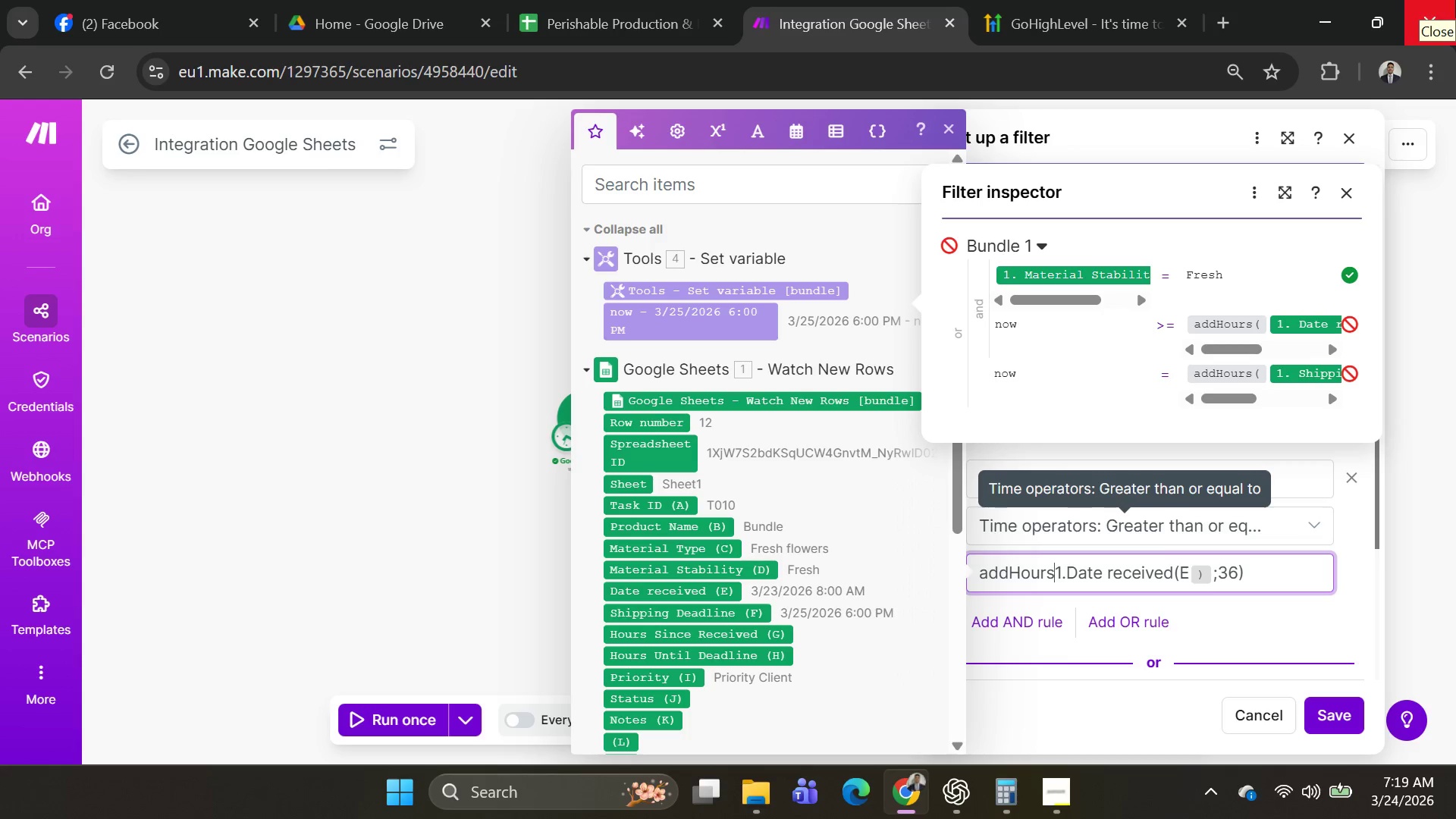 
key(BracketLeft)
 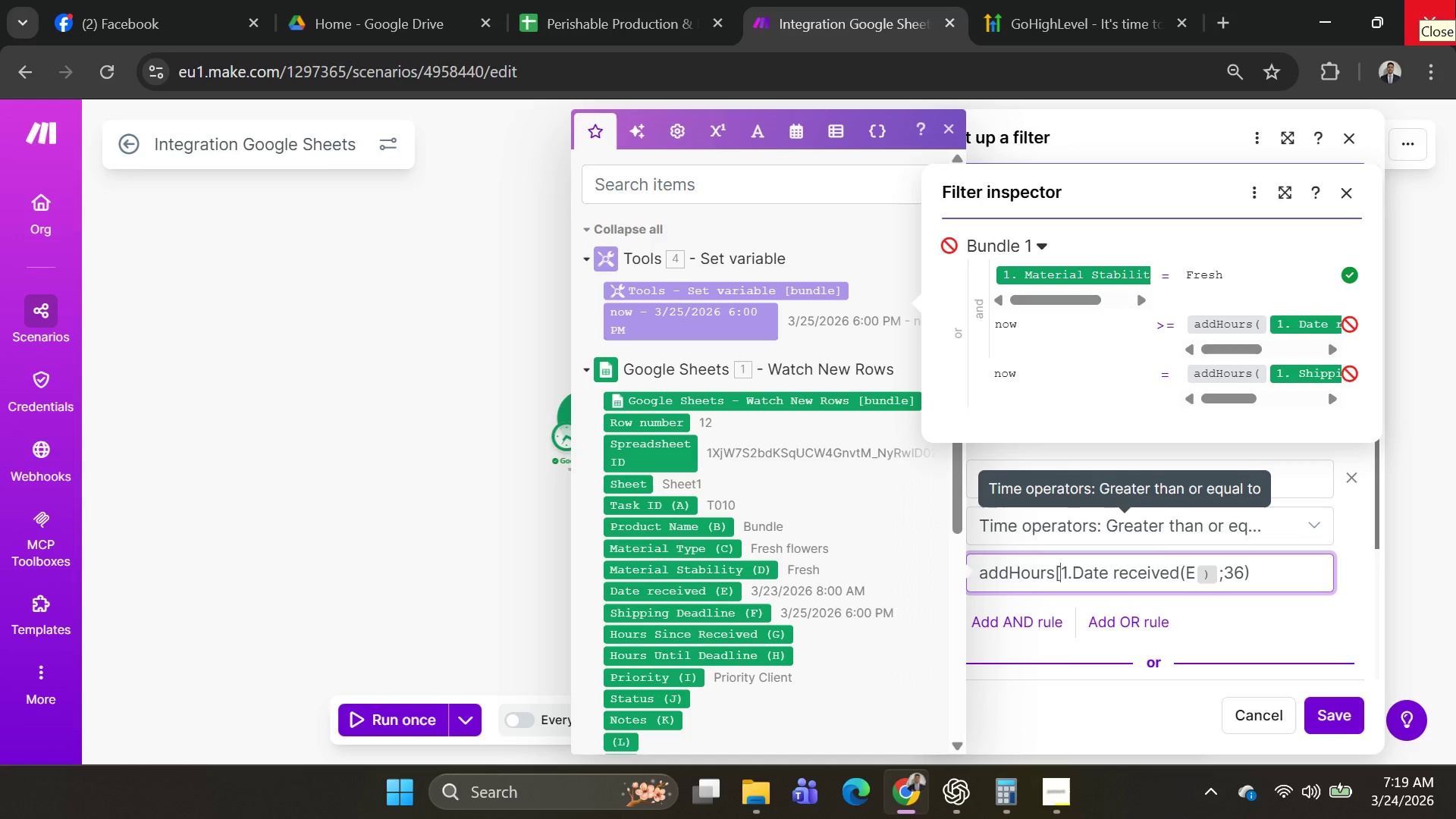 
key(Backspace)
 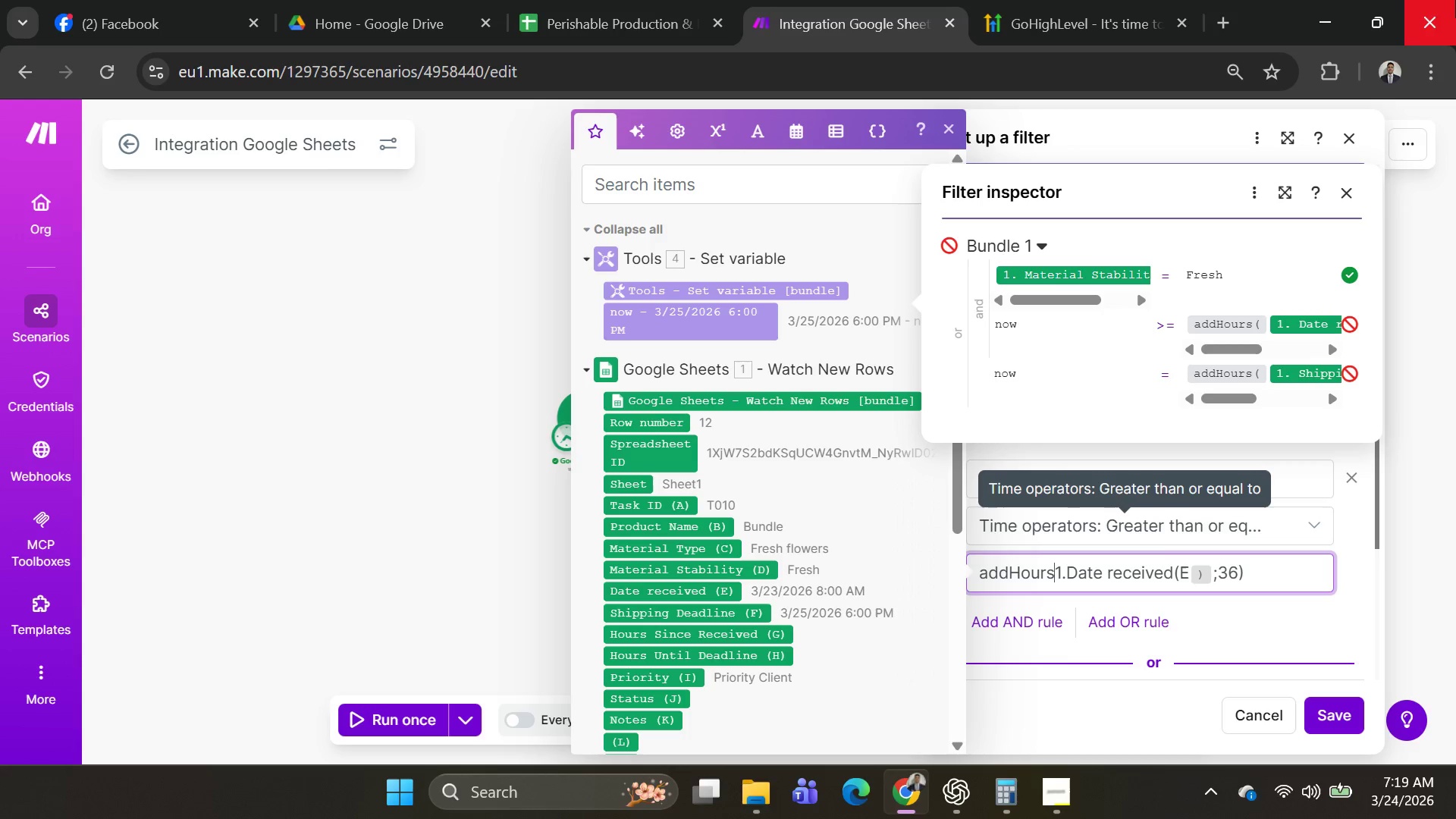 
key(9)
 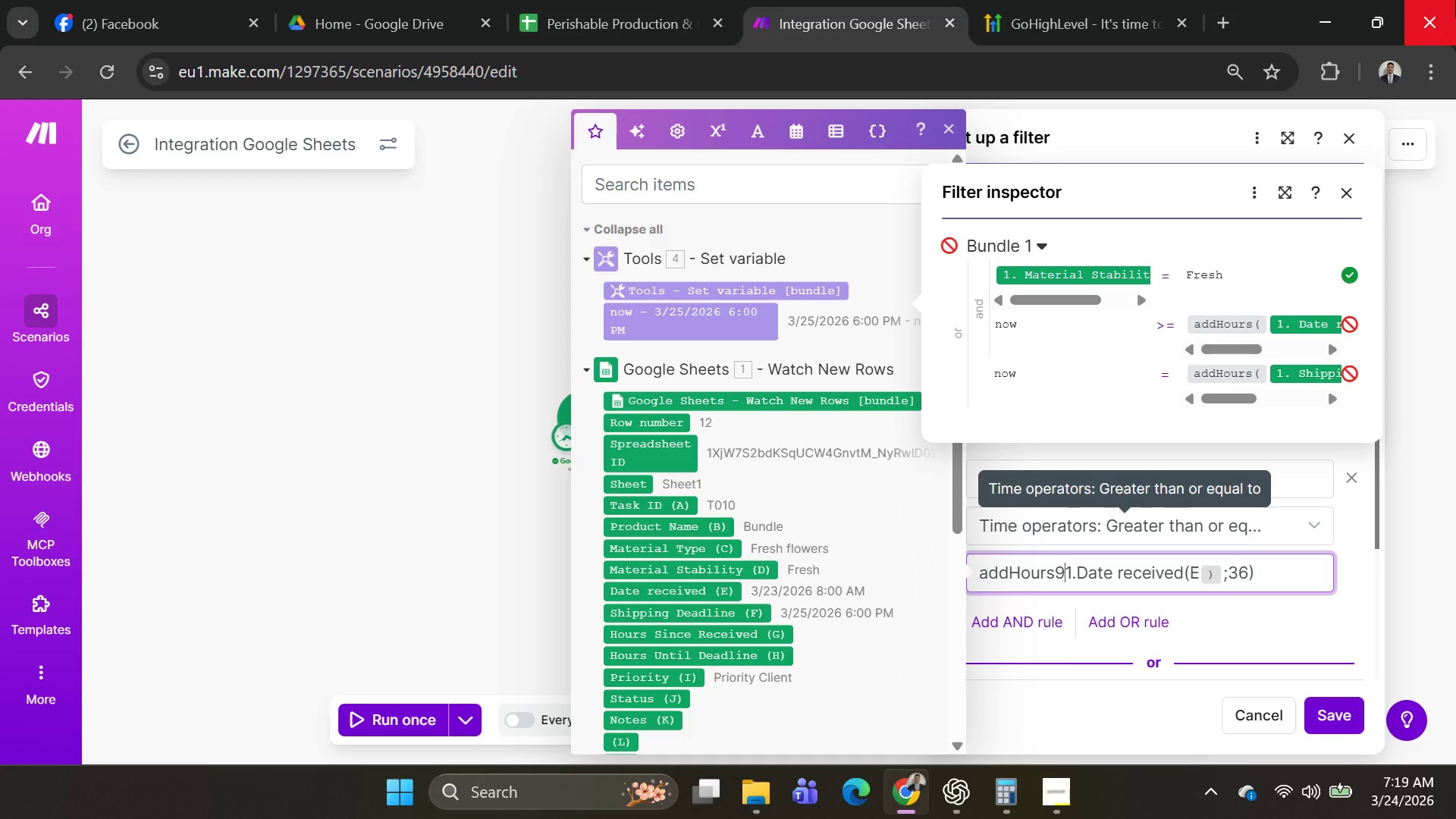 
key(Backspace)
 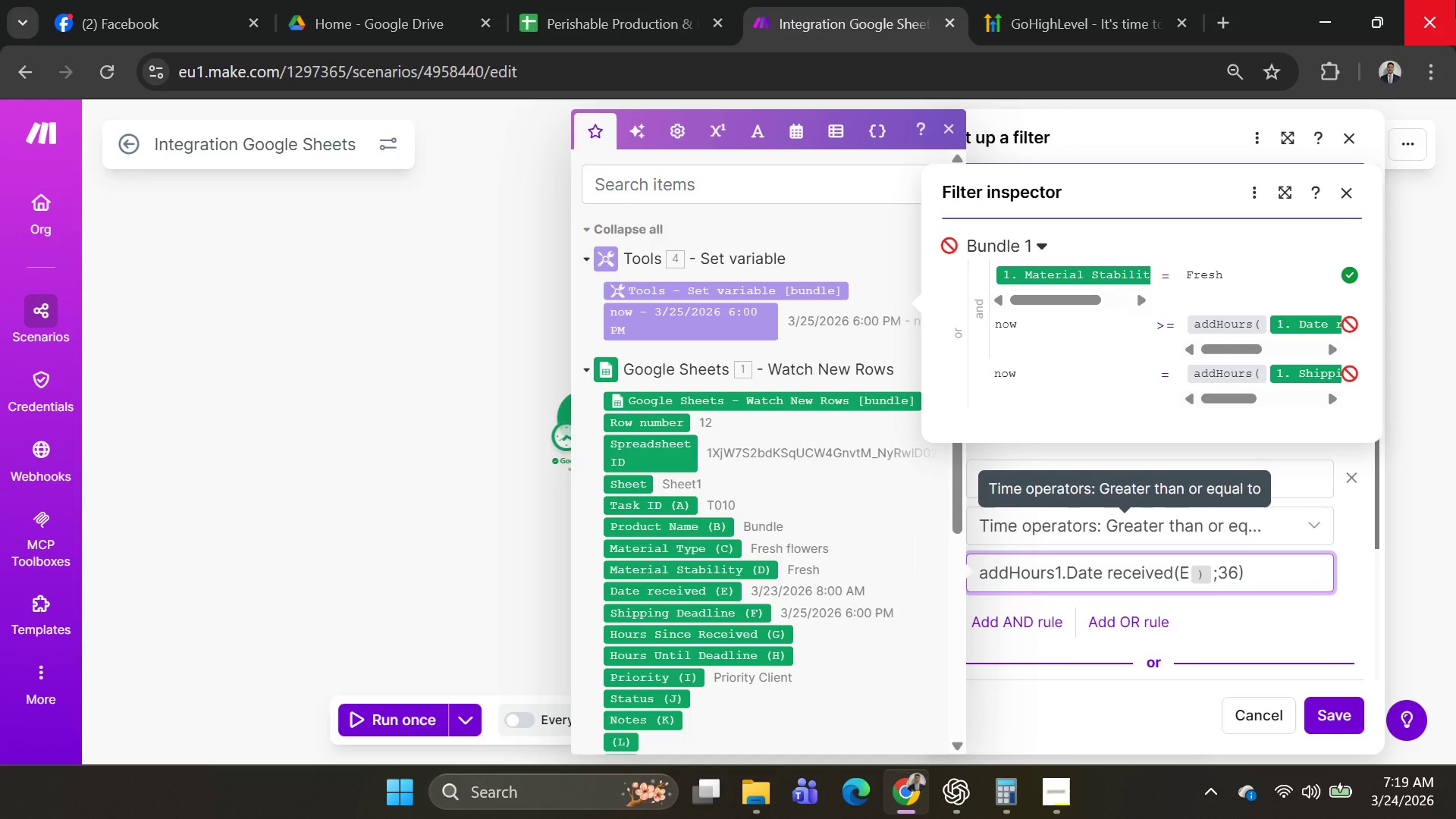 
key(Shift+9)
 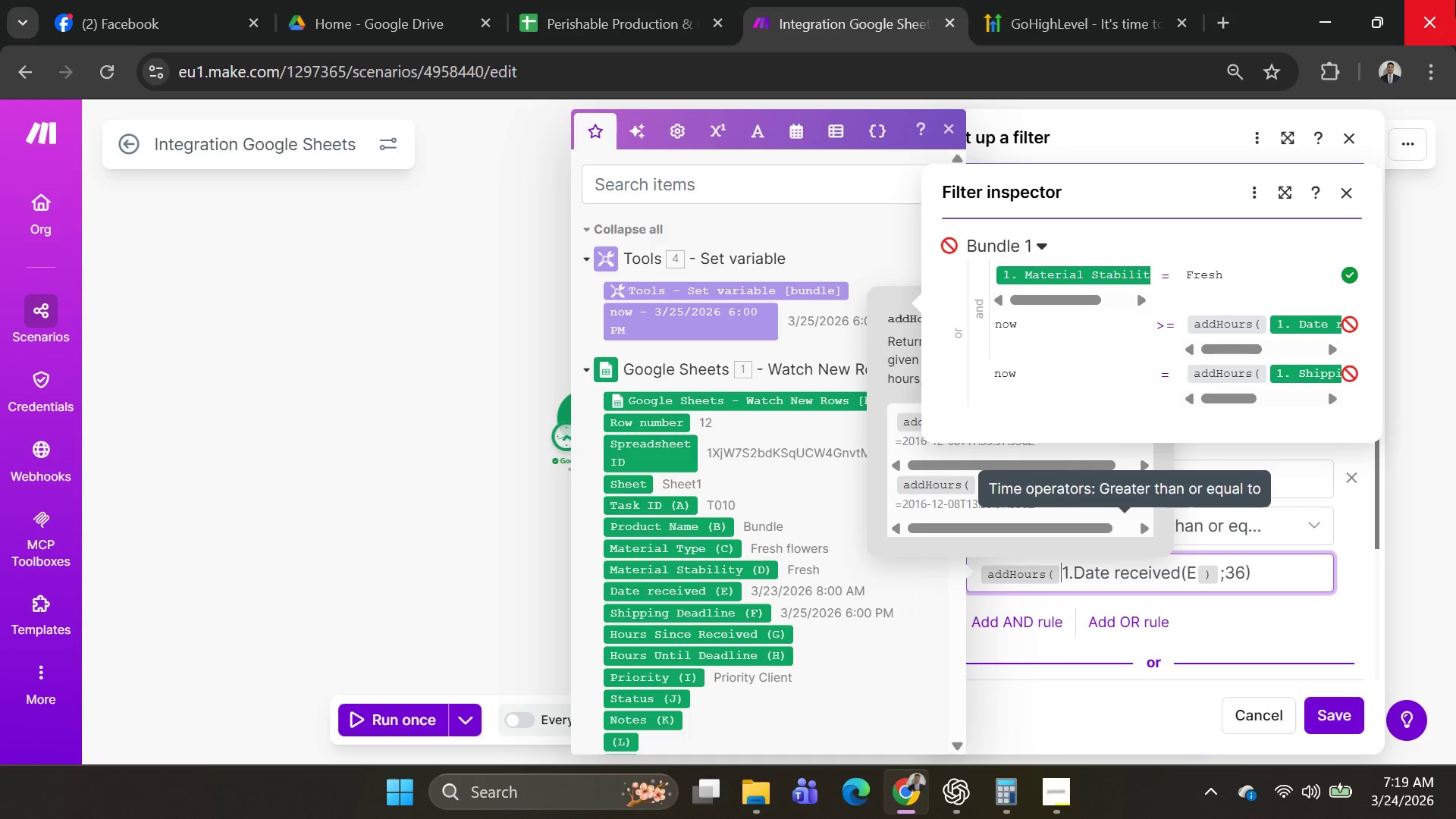 
key(Backspace)
 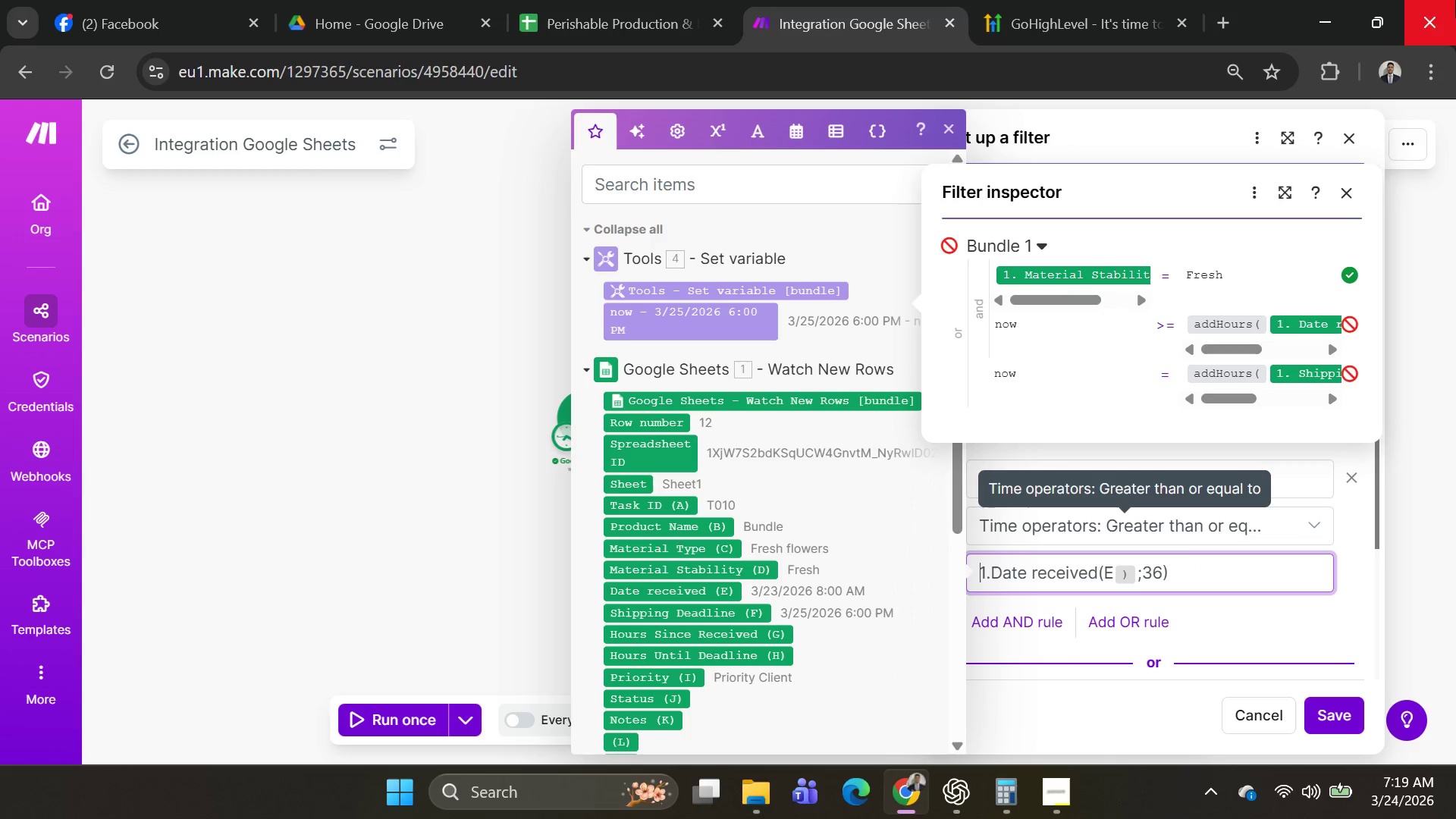 
hold_key(key=ControlLeft, duration=0.7)
 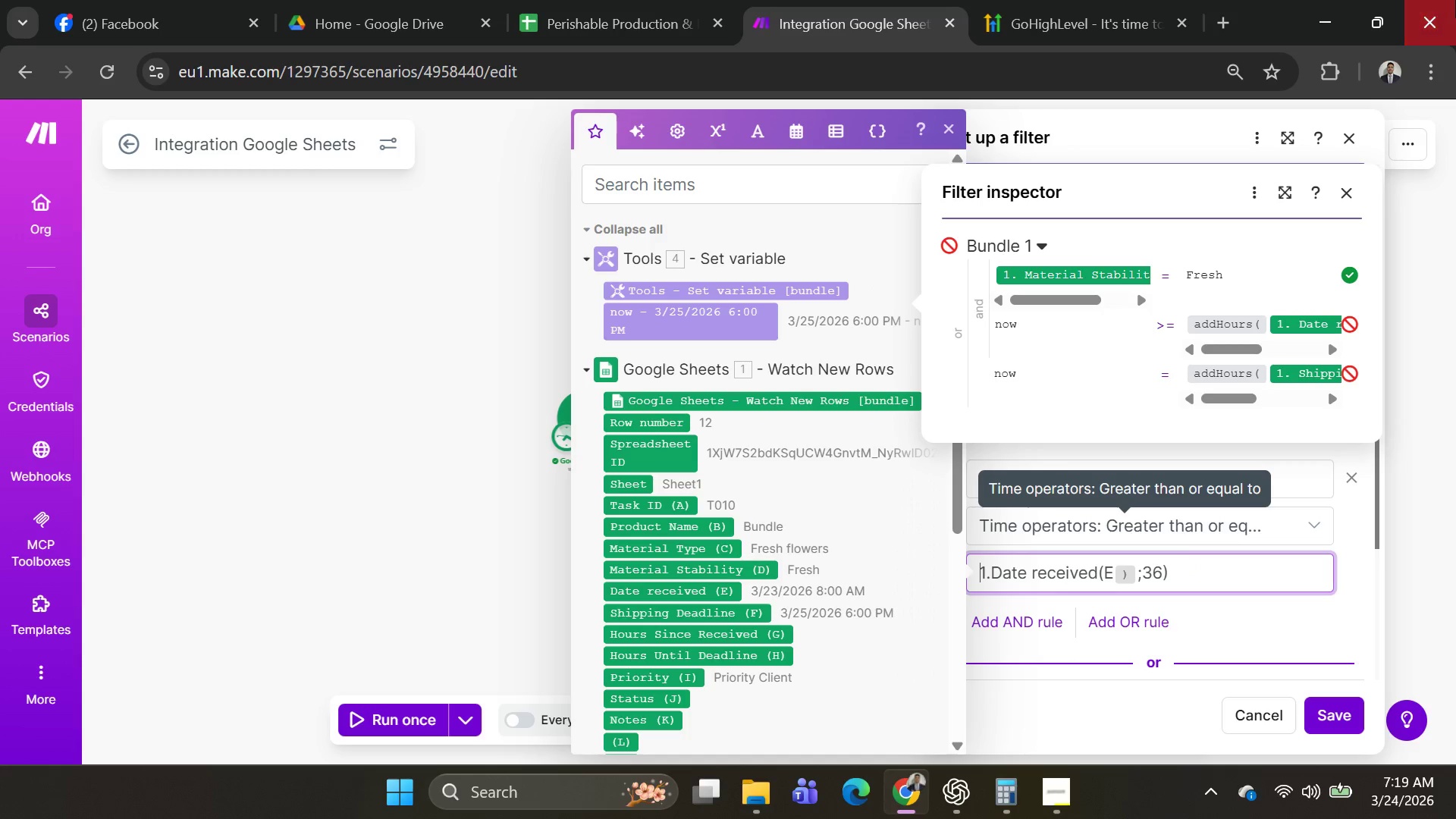 
double_click([1455, 0])
 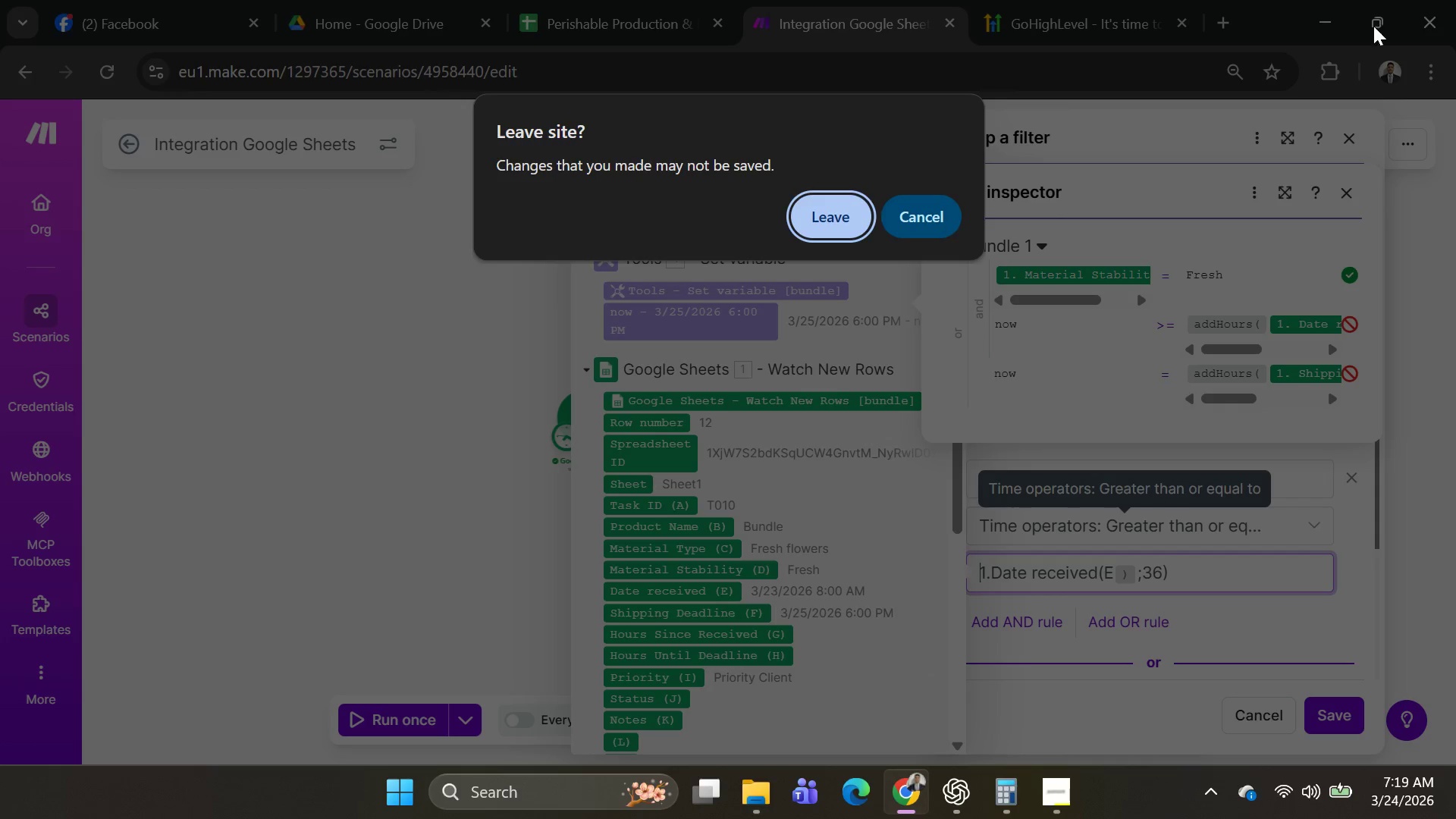 
left_click([1078, 550])
 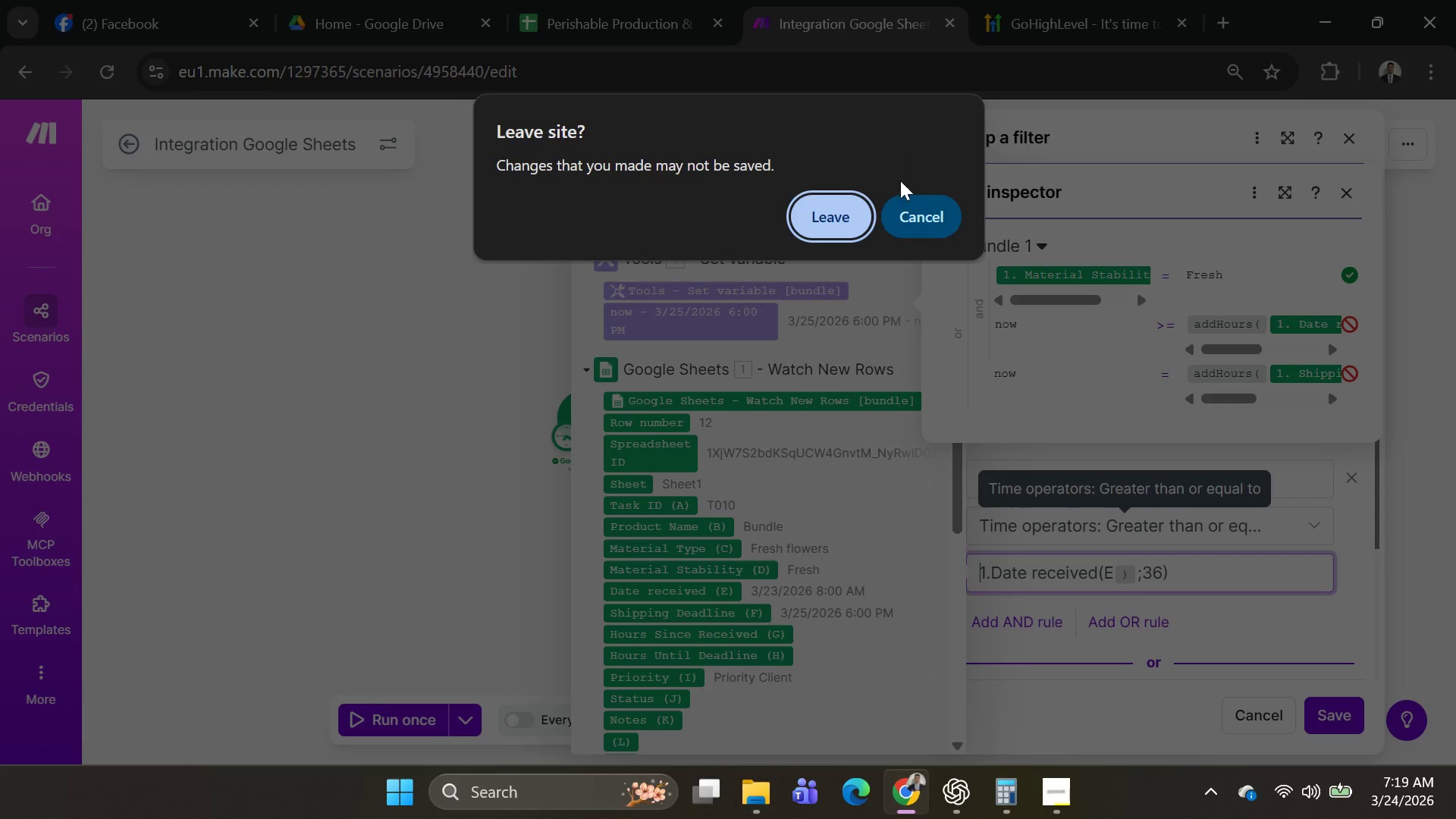 
left_click([912, 209])
 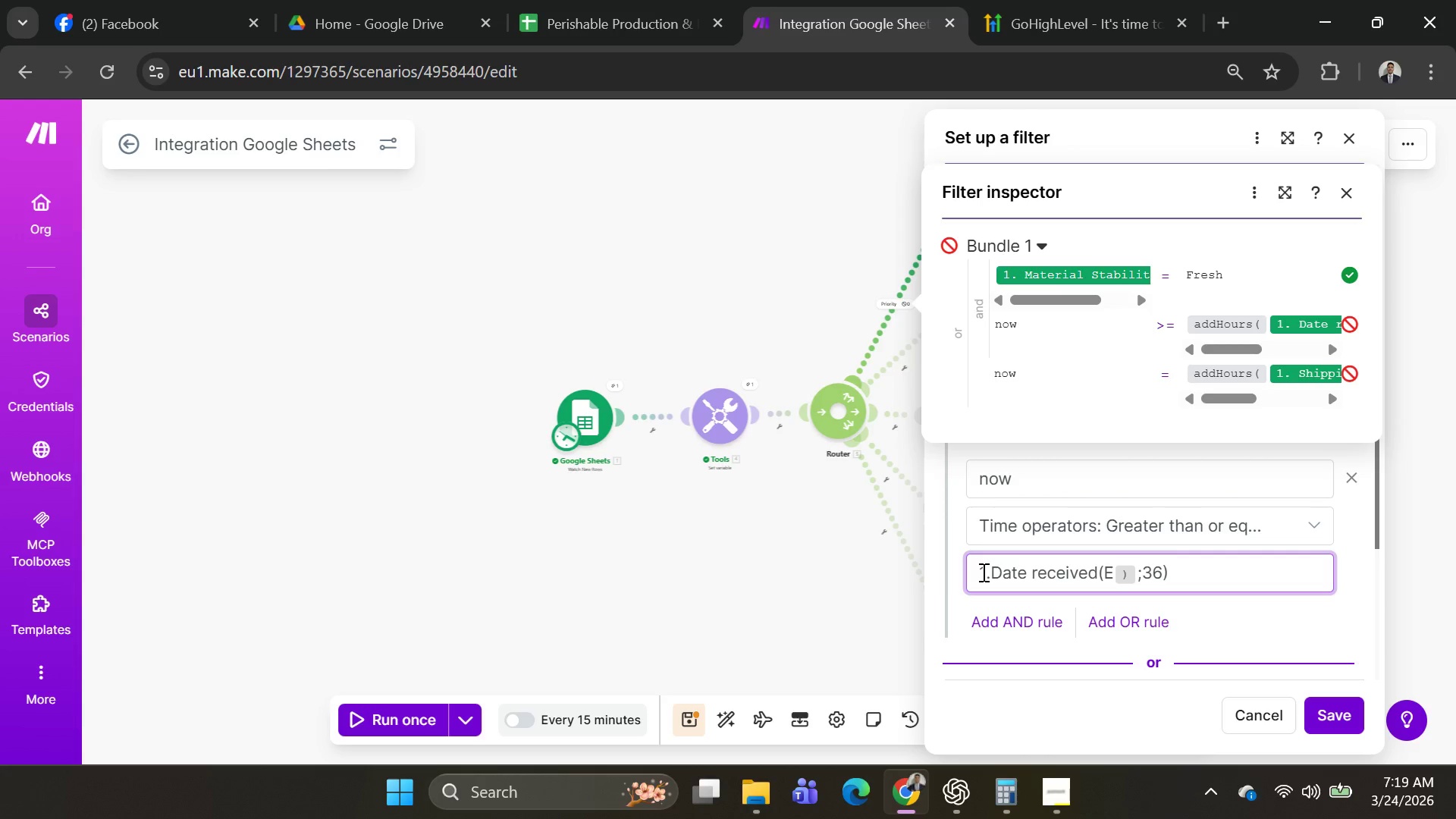 
left_click([982, 572])
 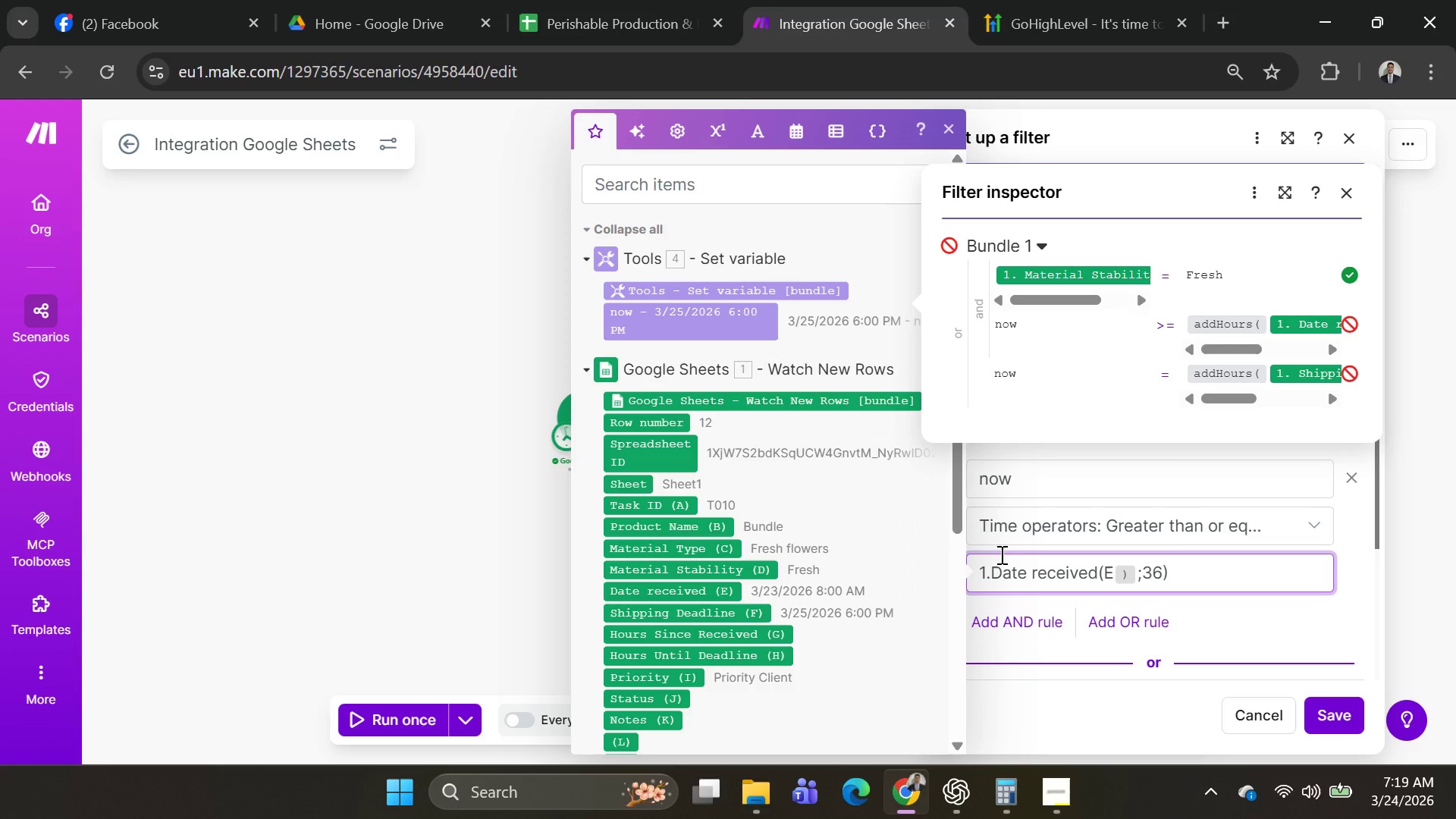 
wait(7.86)
 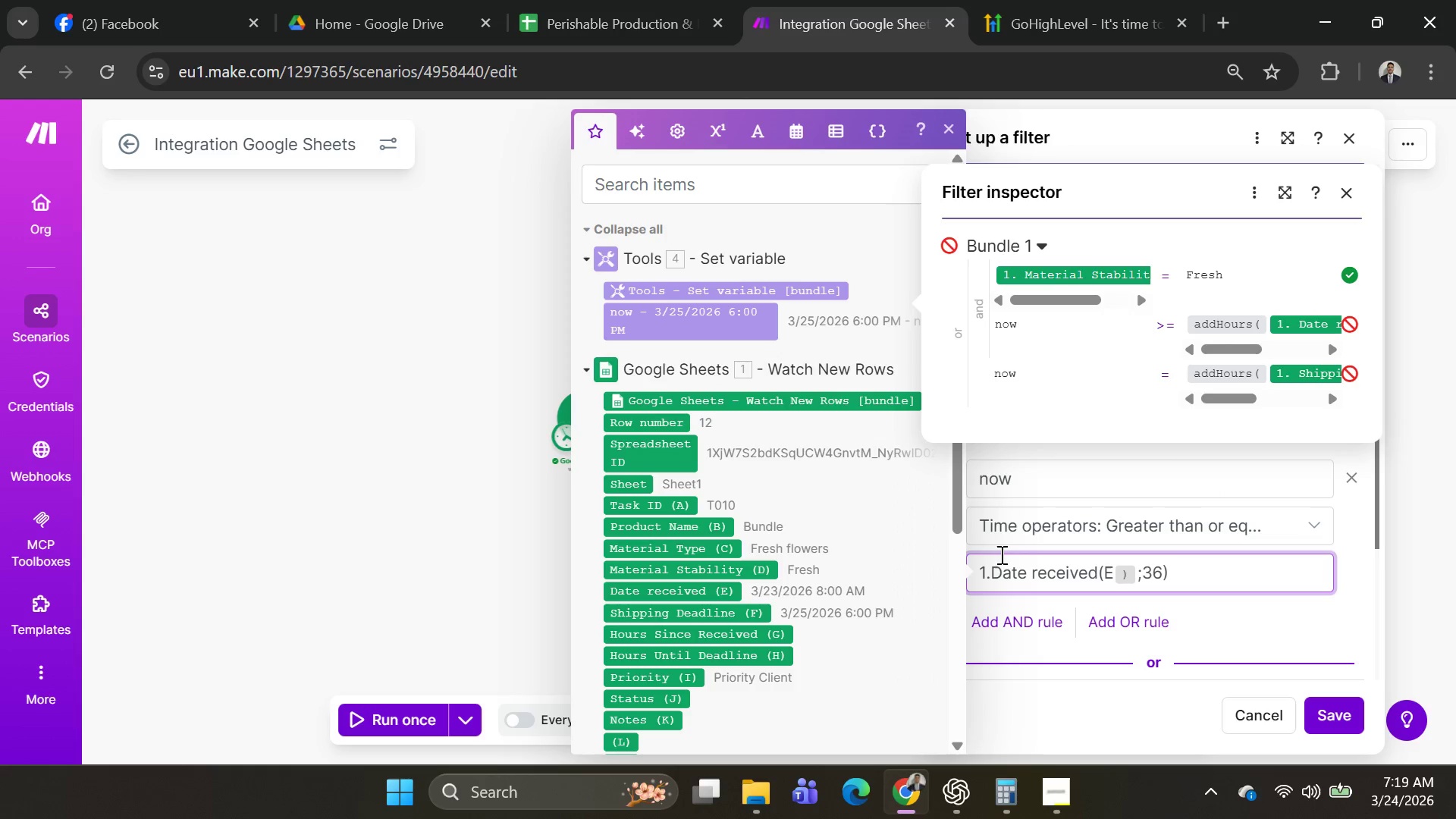 
type(addHours)
 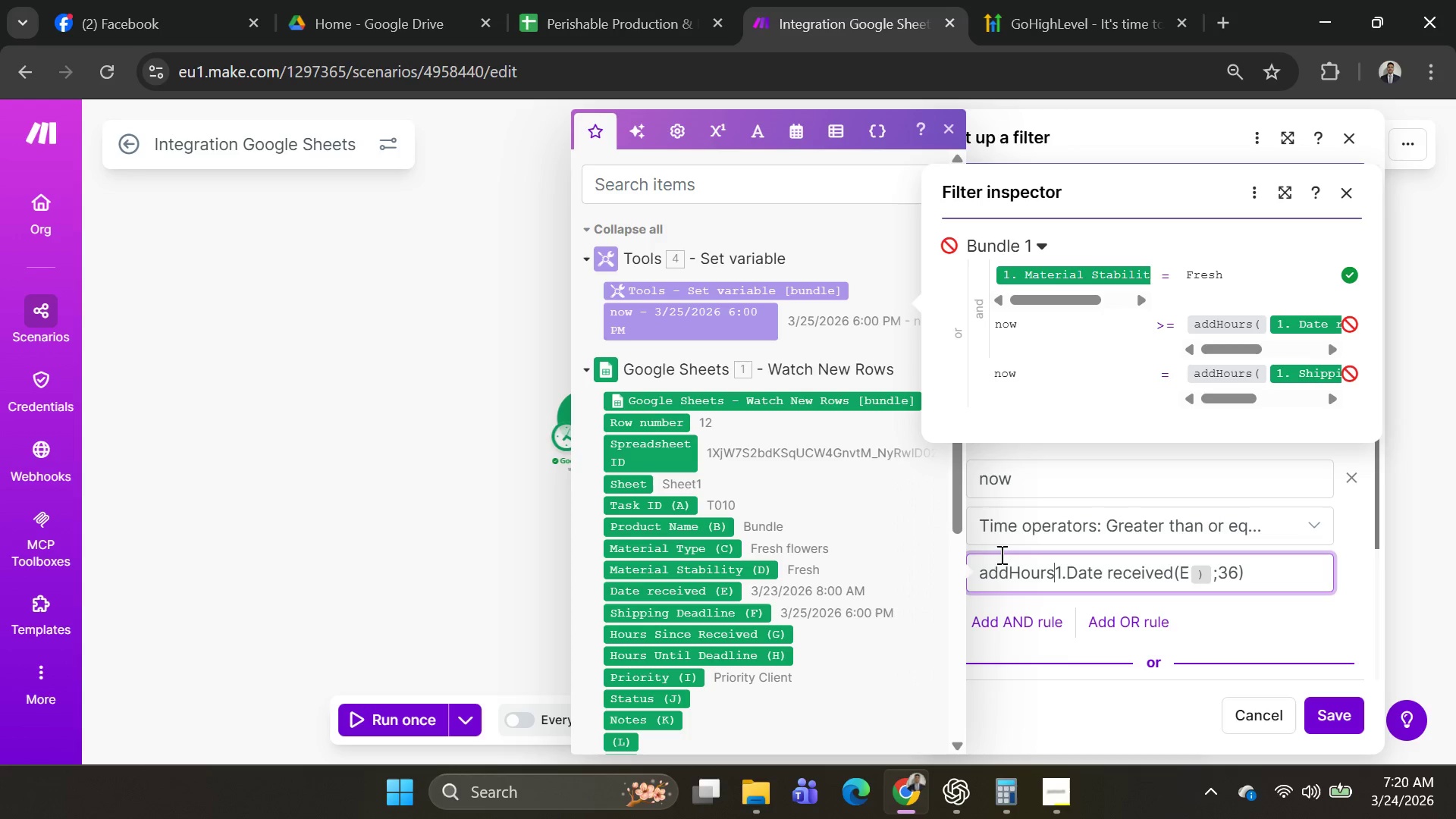 
key(Shift+9)
 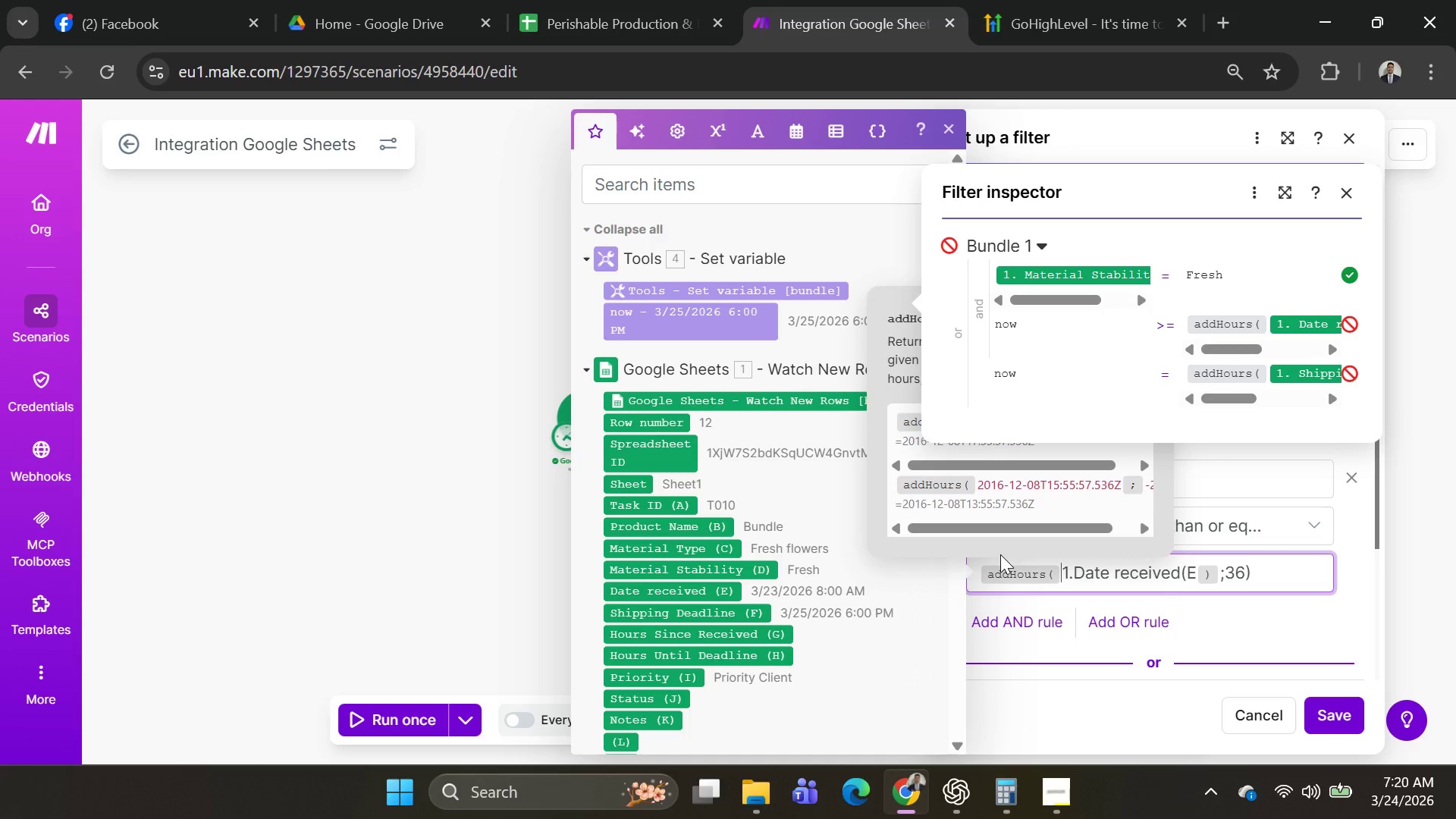 
key(Shift+Backspace)
 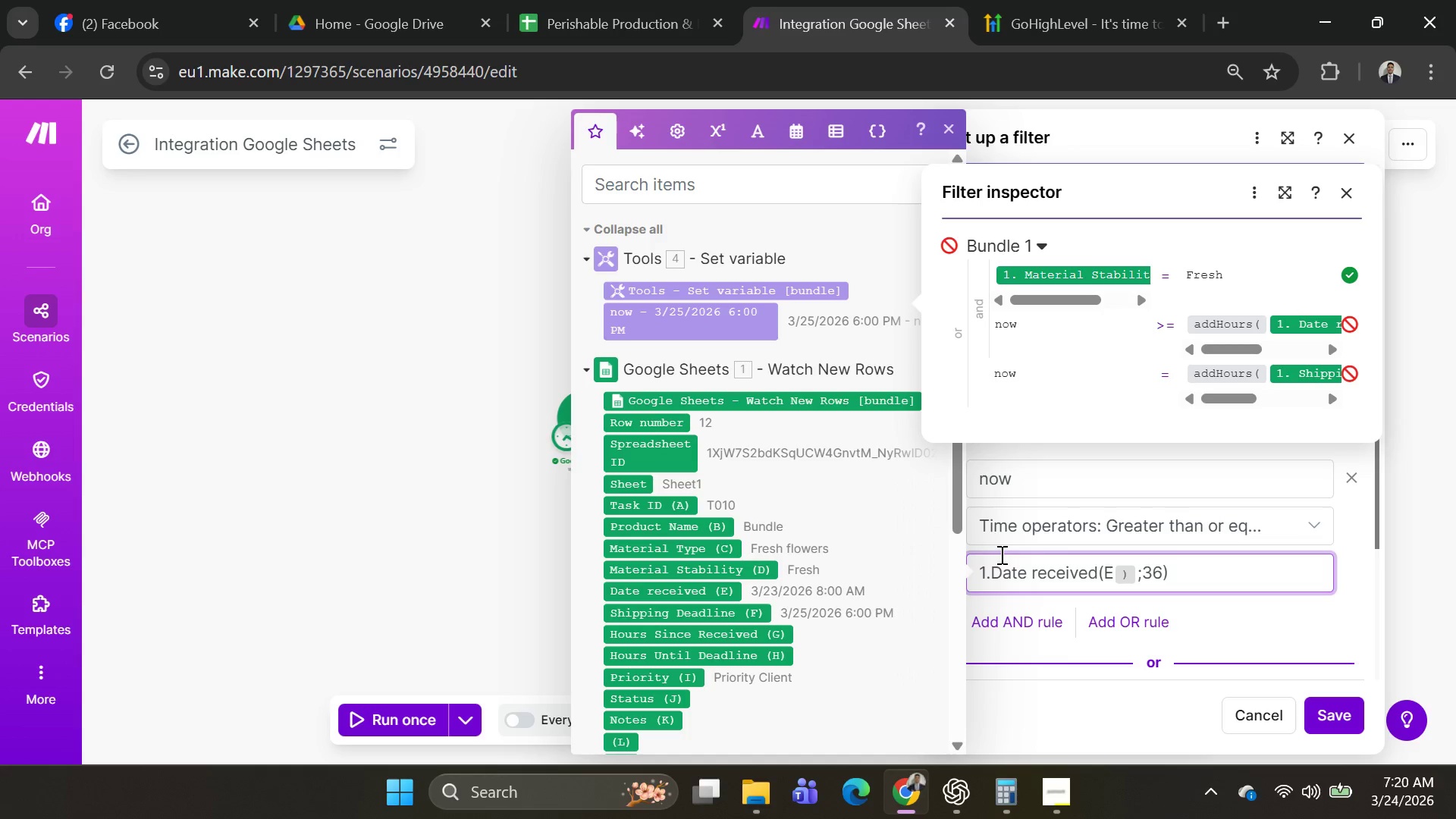 
wait(9.95)
 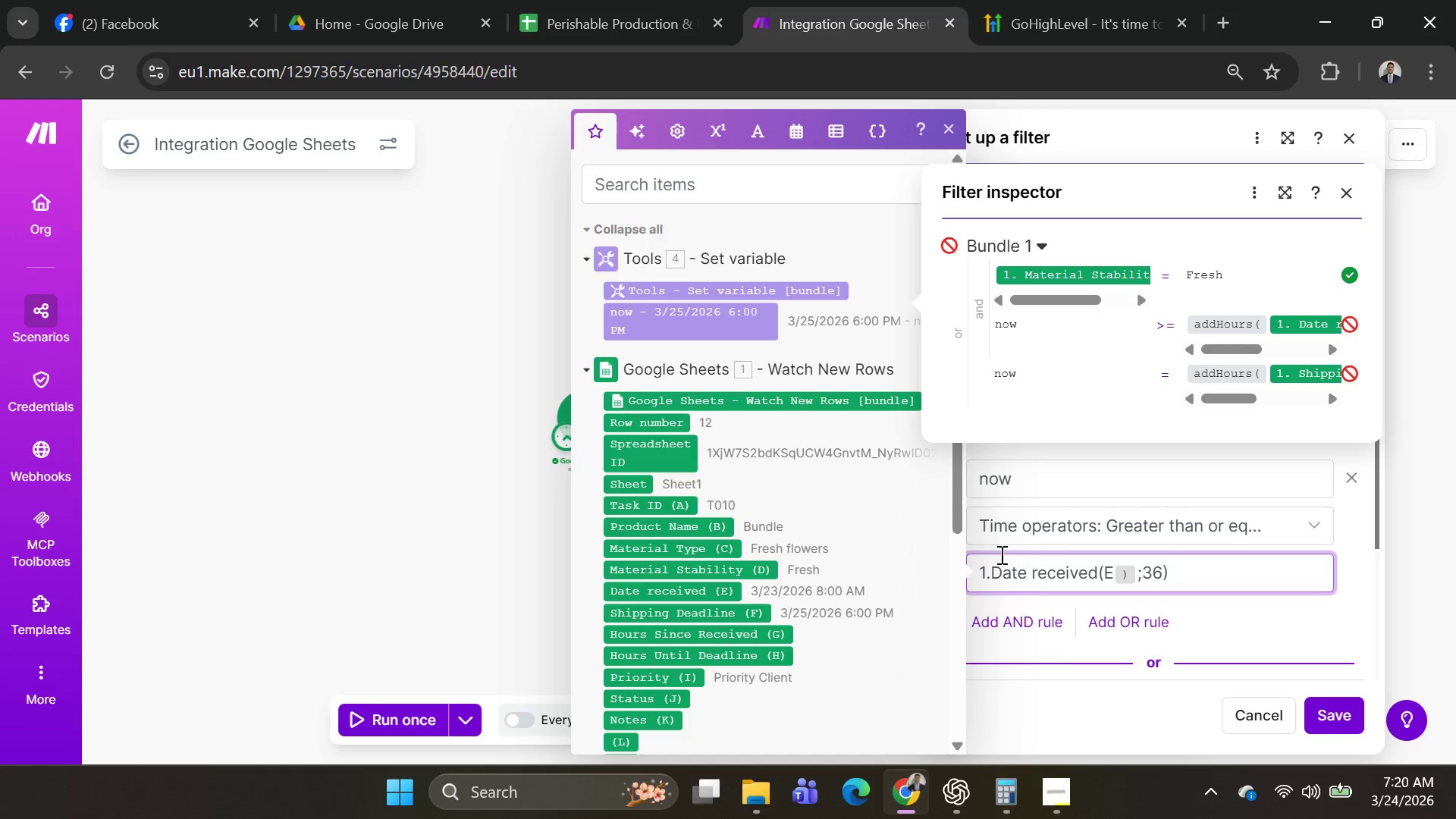 
type( )
key(Backspace)
type(add)
 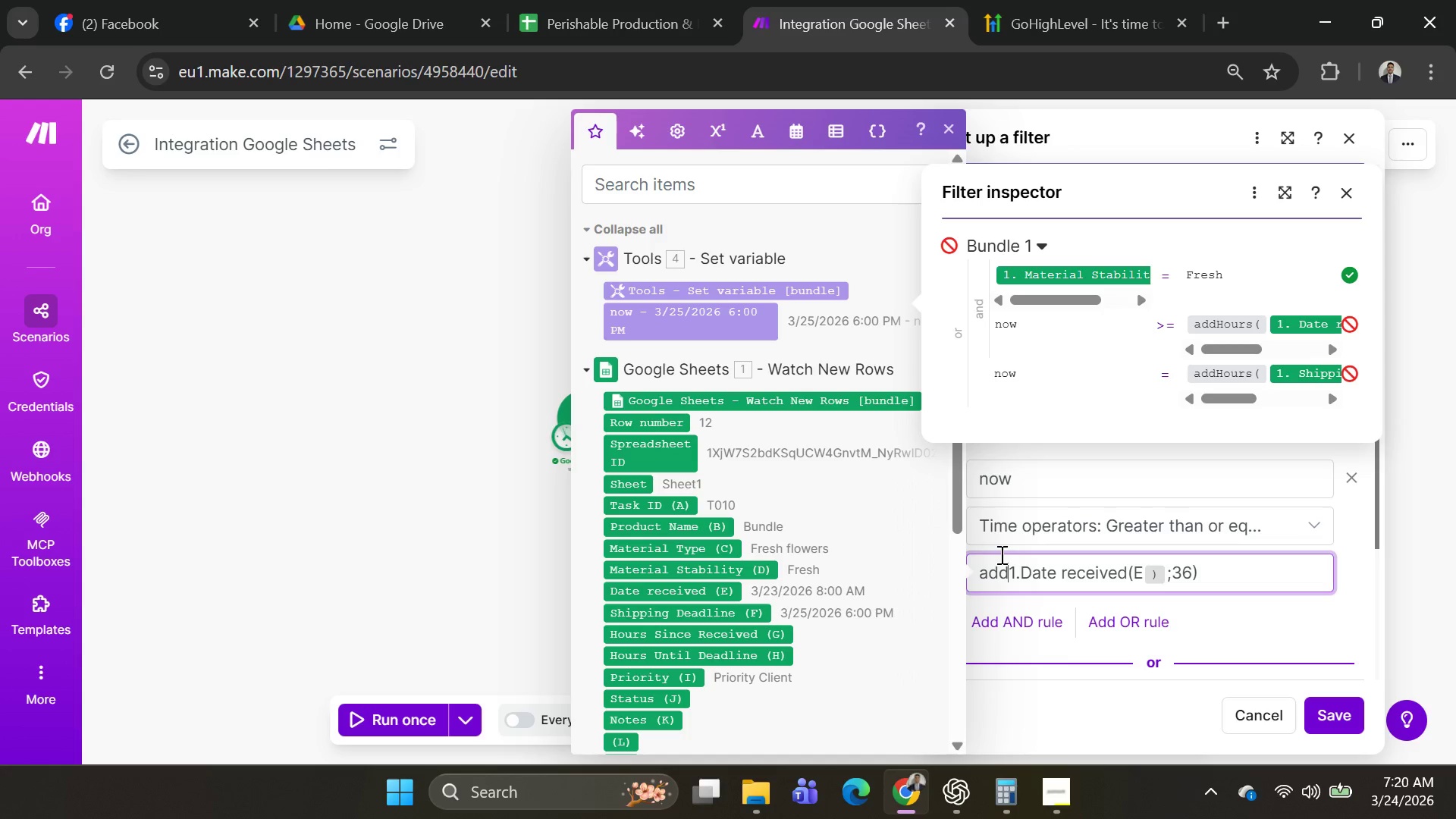 
wait(38.14)
 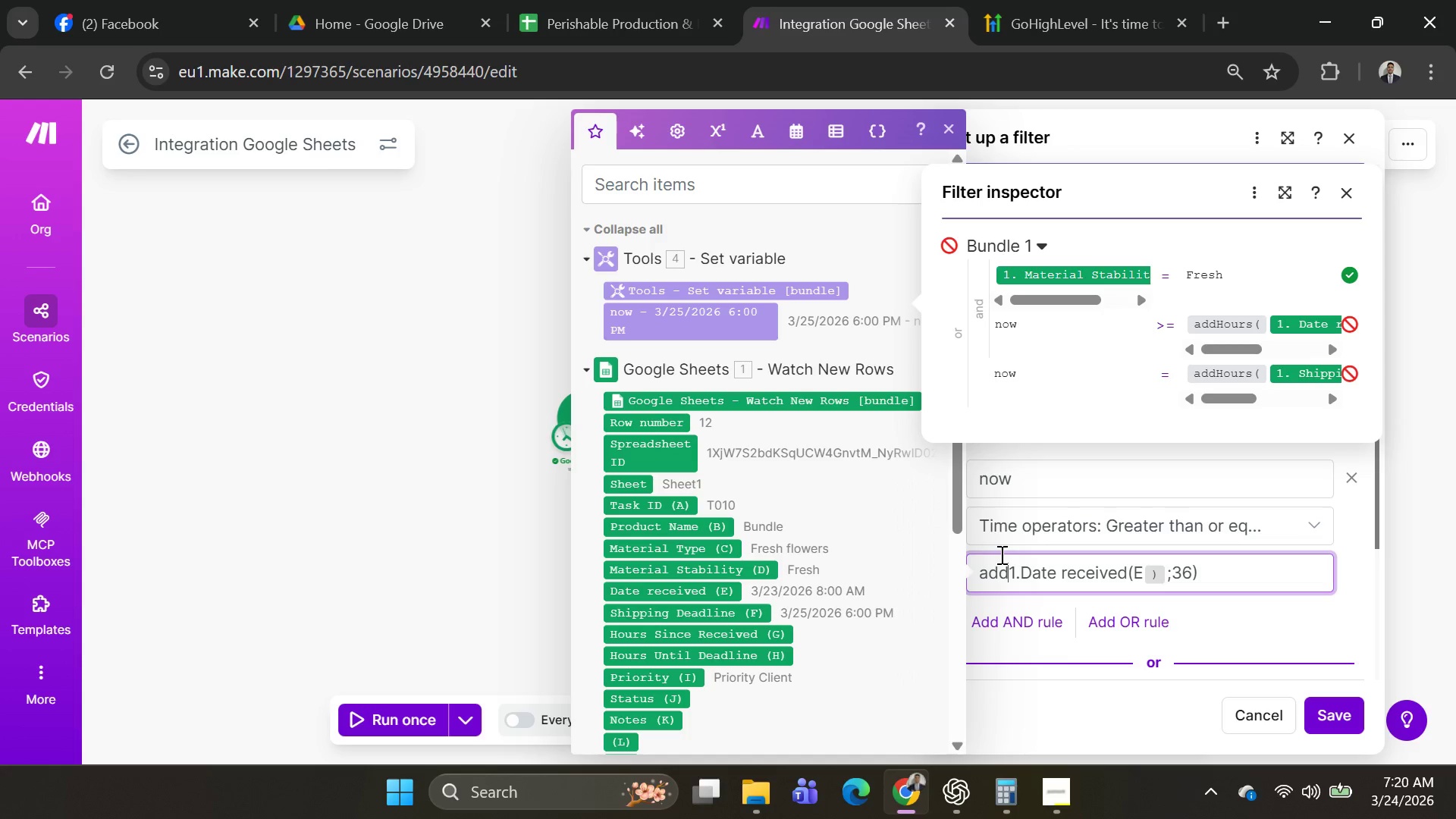 
left_click([1203, 566])
 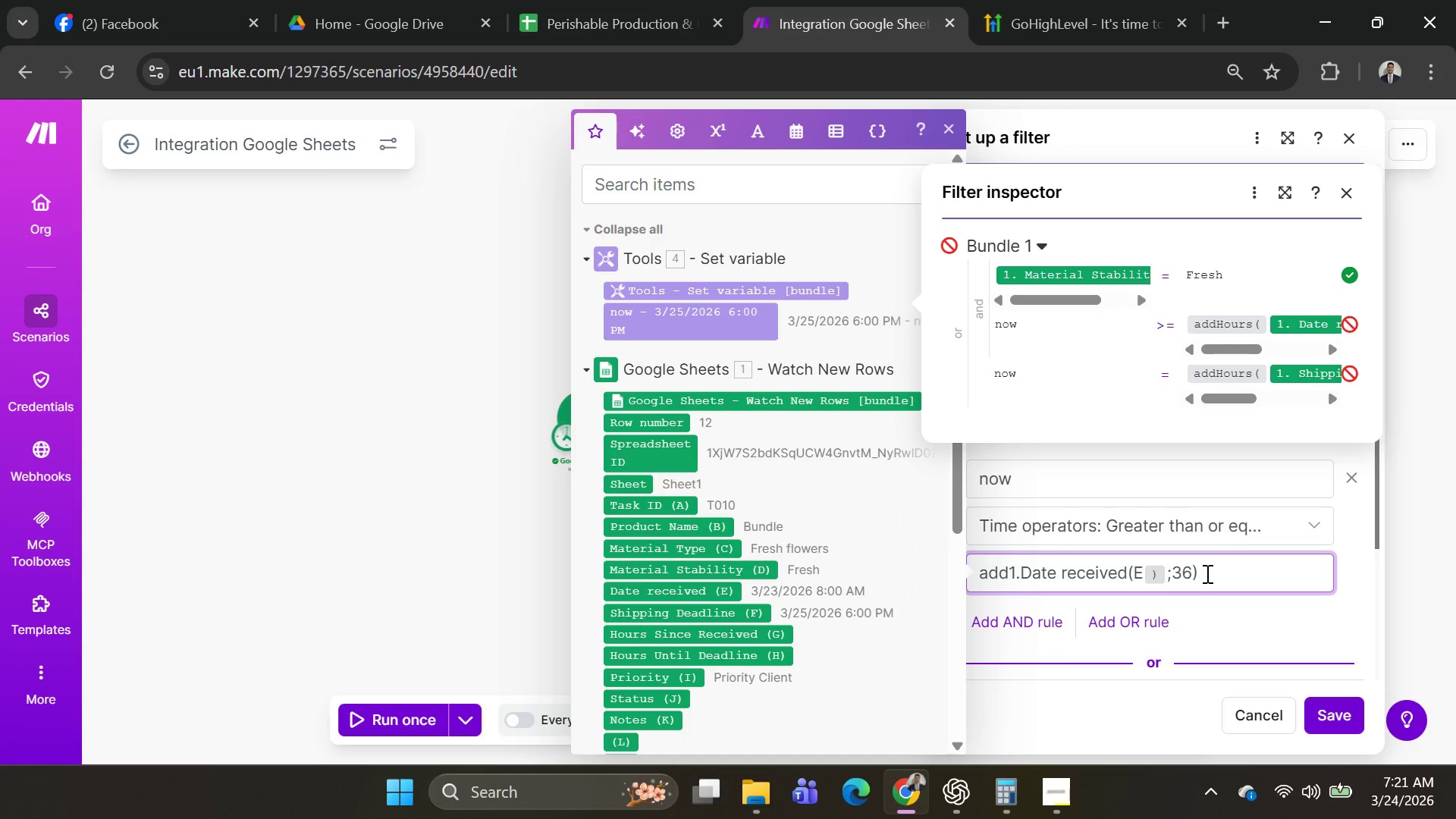 
key(Backspace)
 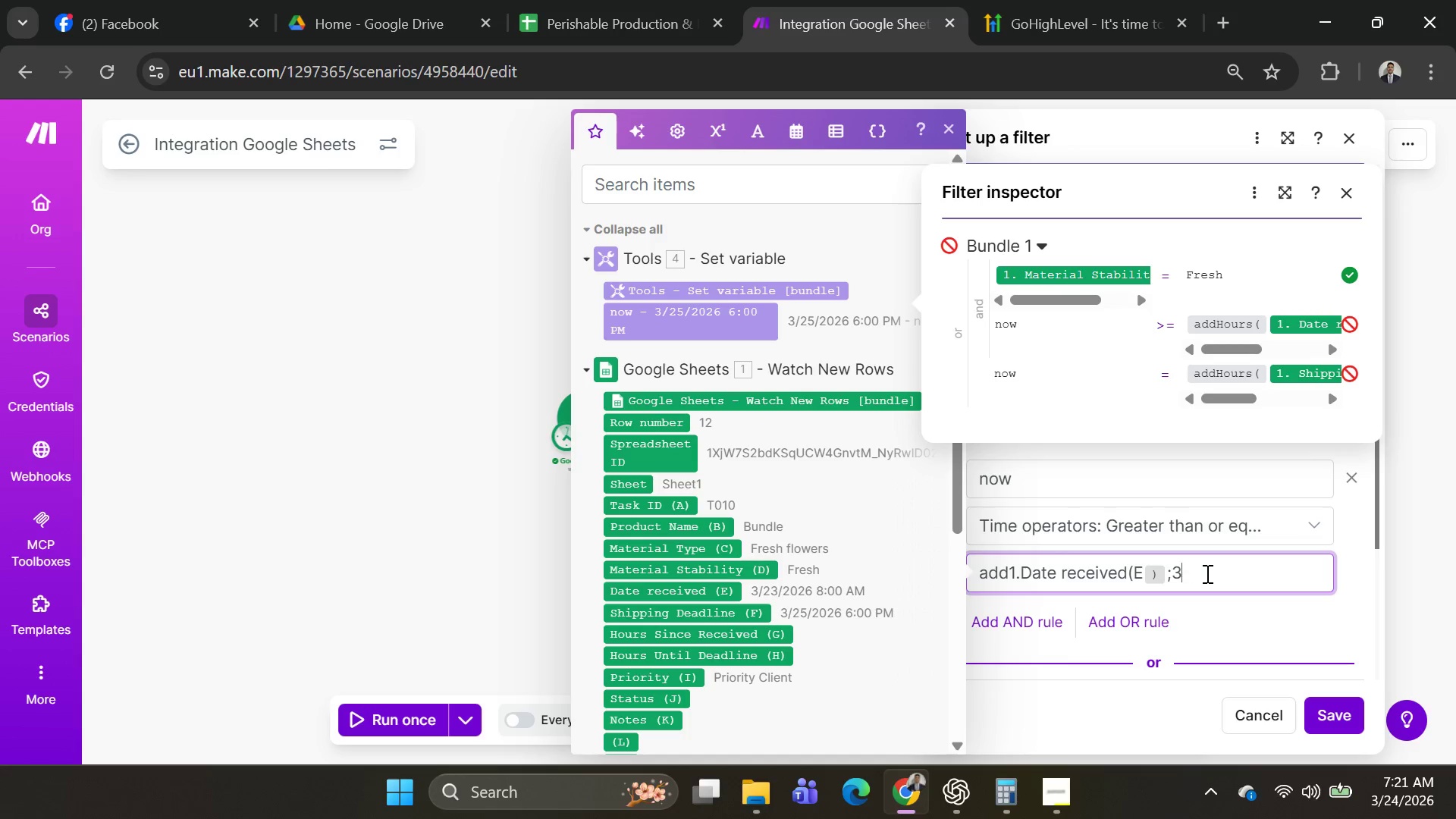 
key(Backspace)
 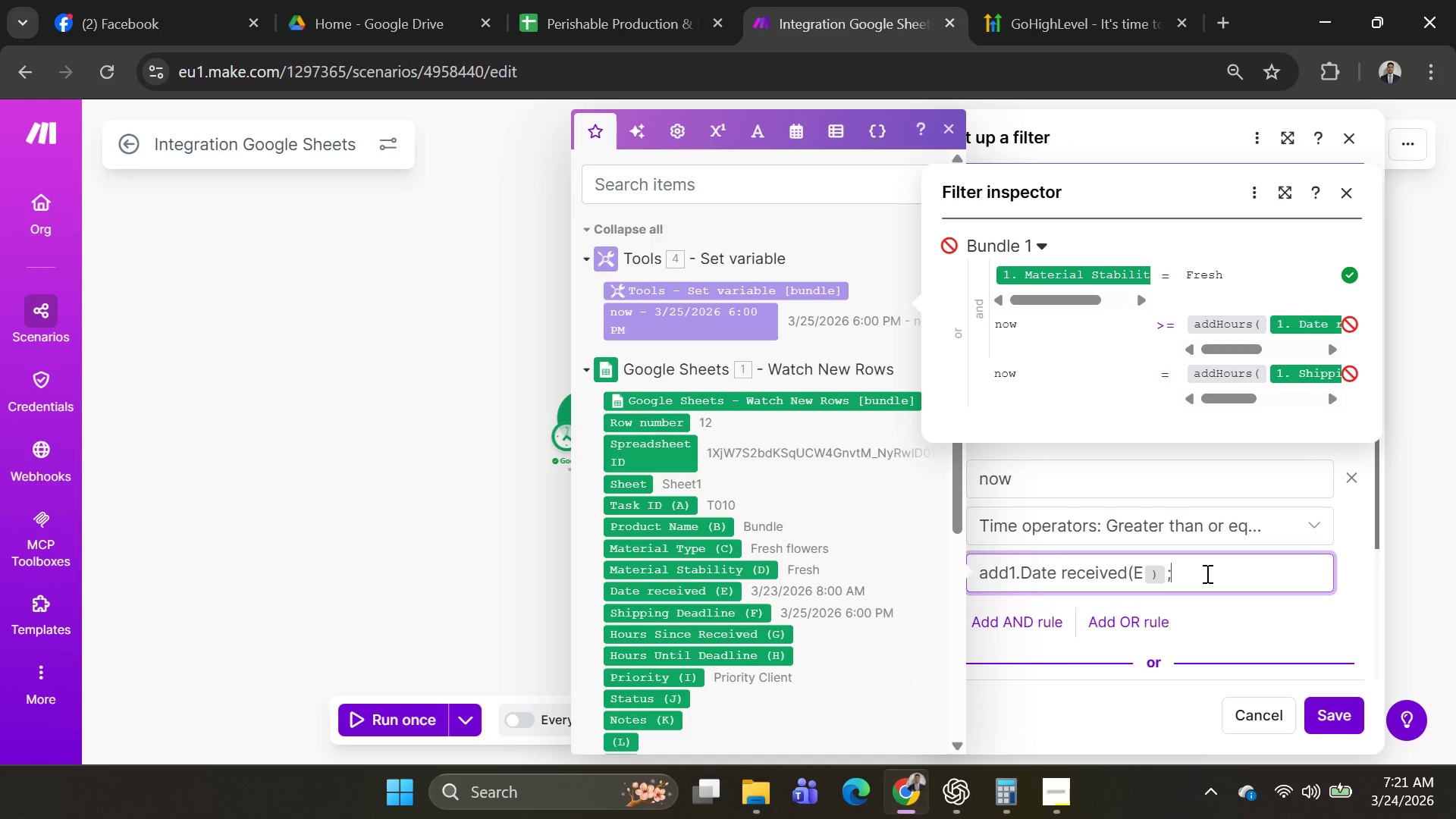 
key(Backspace)
 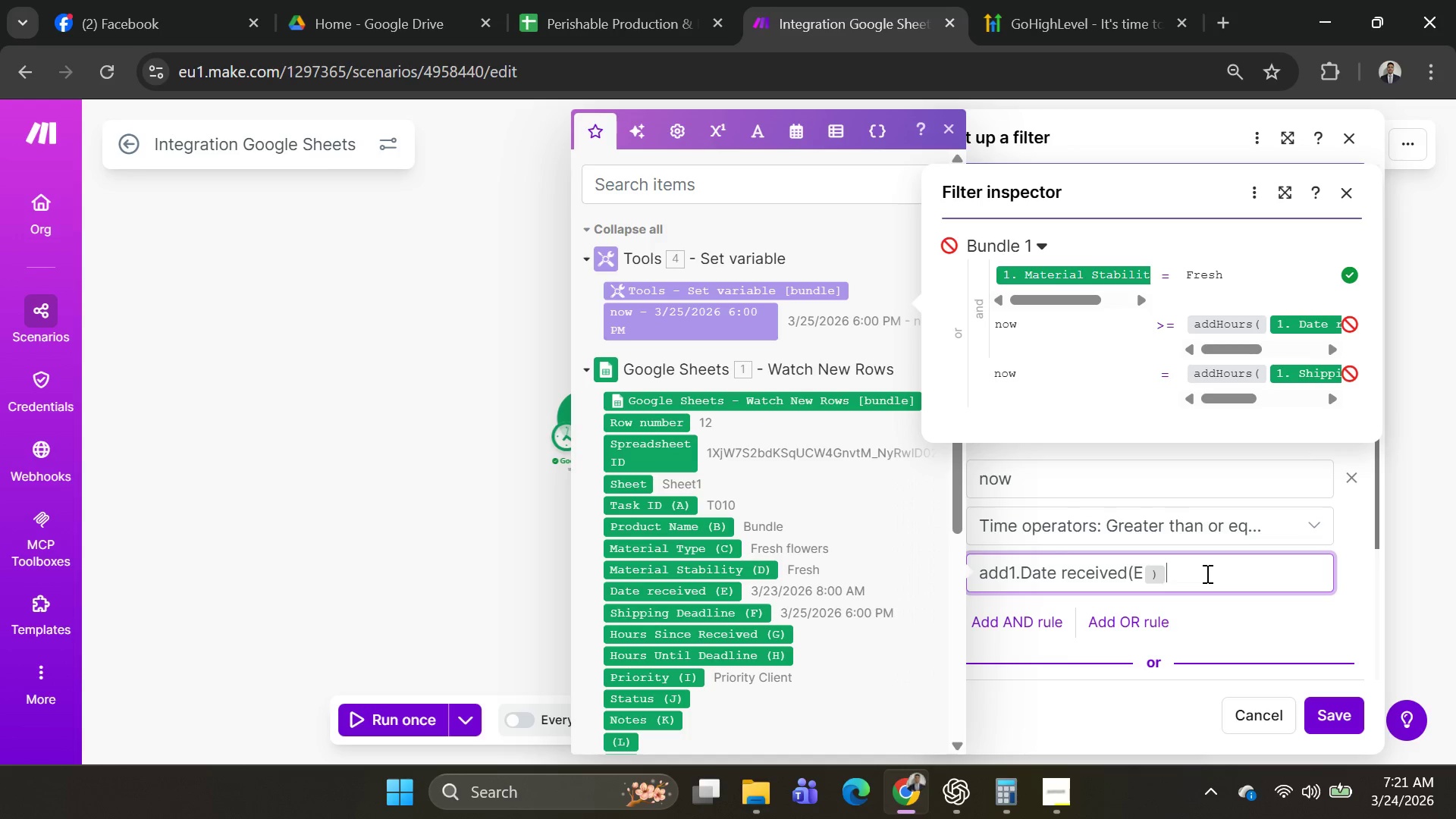 
hold_key(key=Backspace, duration=1.3)
 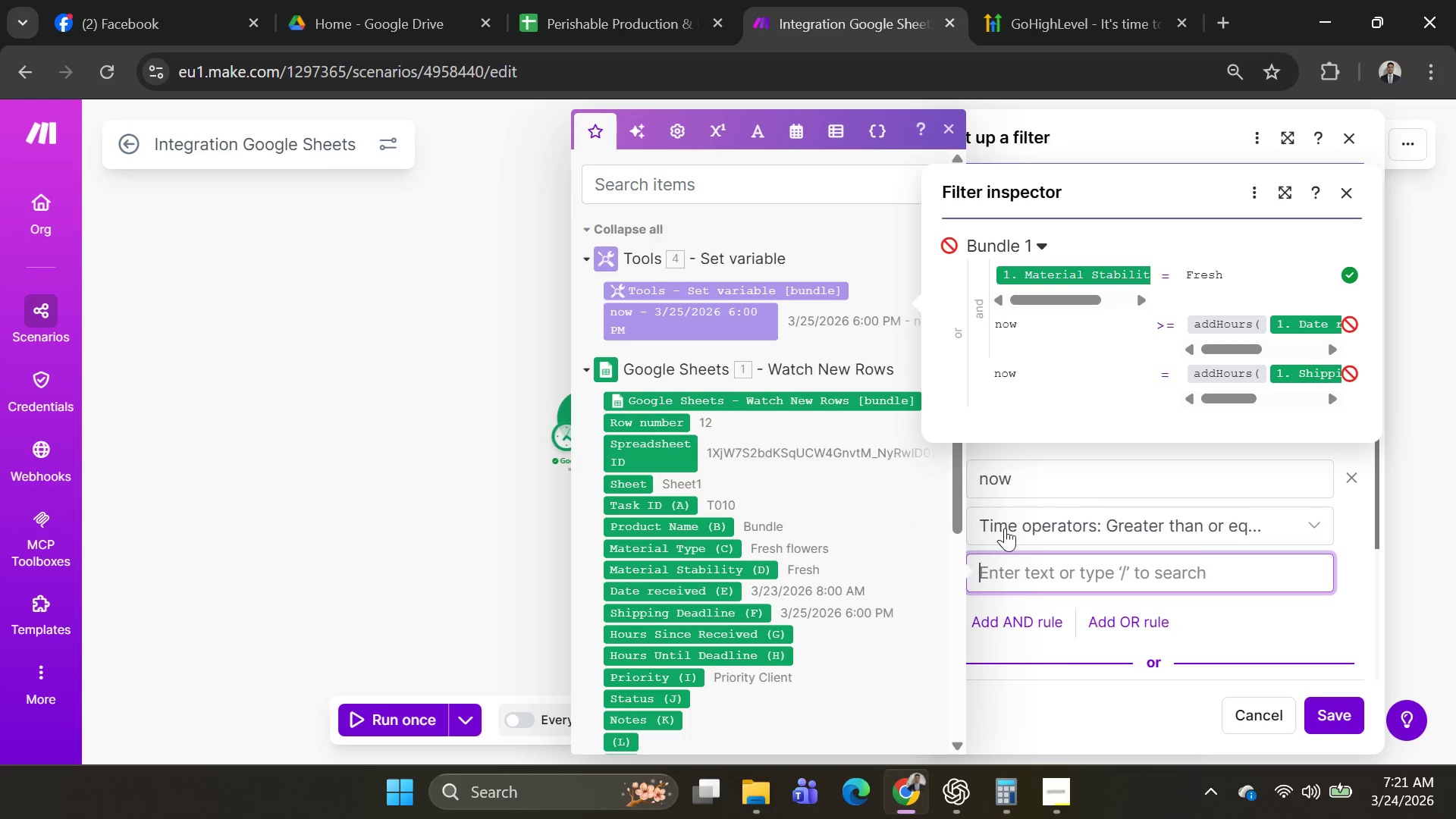 
scroll: coordinate [931, 534], scroll_direction: up, amount: 3.0
 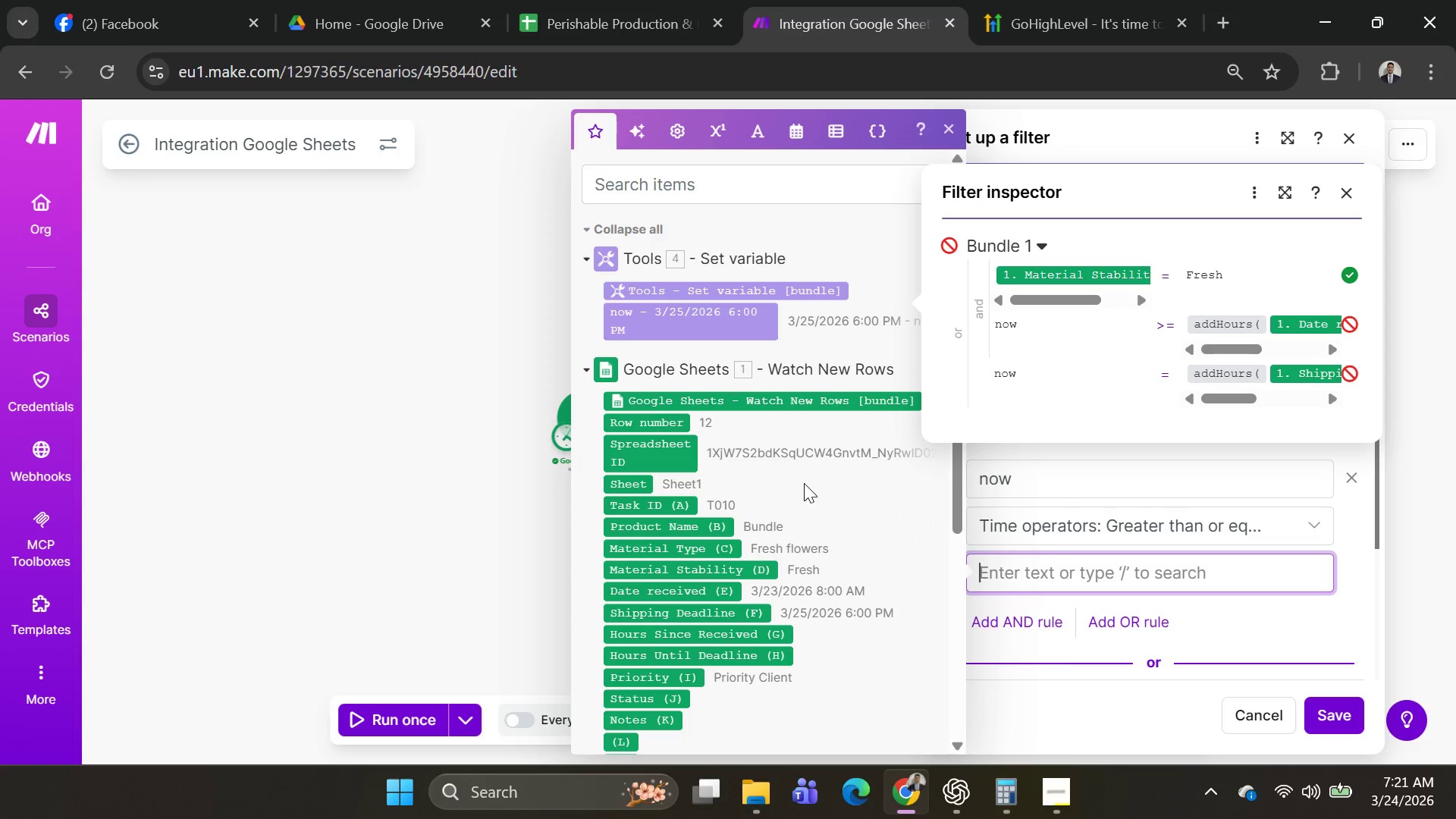 
scroll: coordinate [804, 491], scroll_direction: down, amount: 3.0
 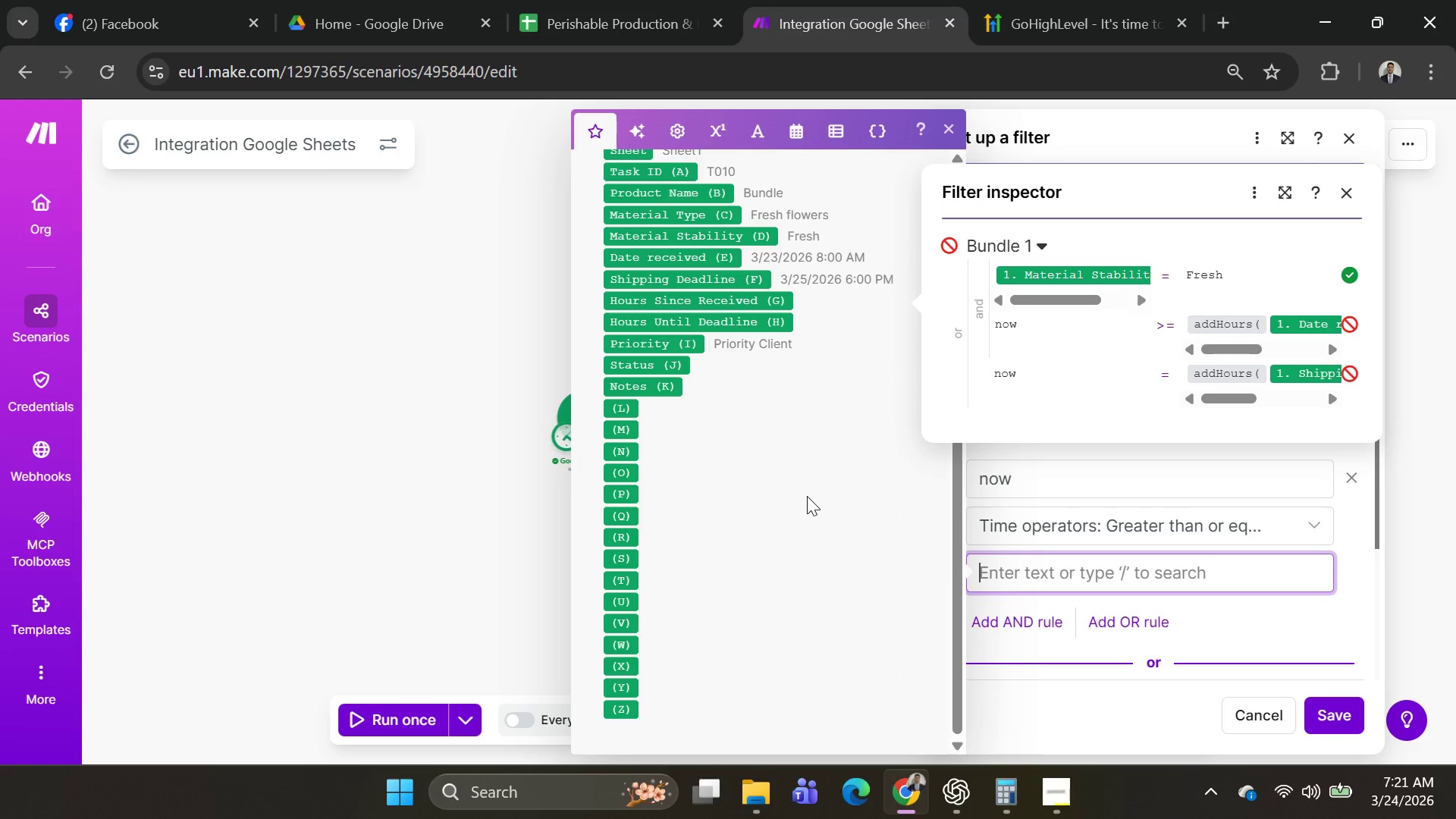 
scroll: coordinate [807, 496], scroll_direction: up, amount: 4.0
 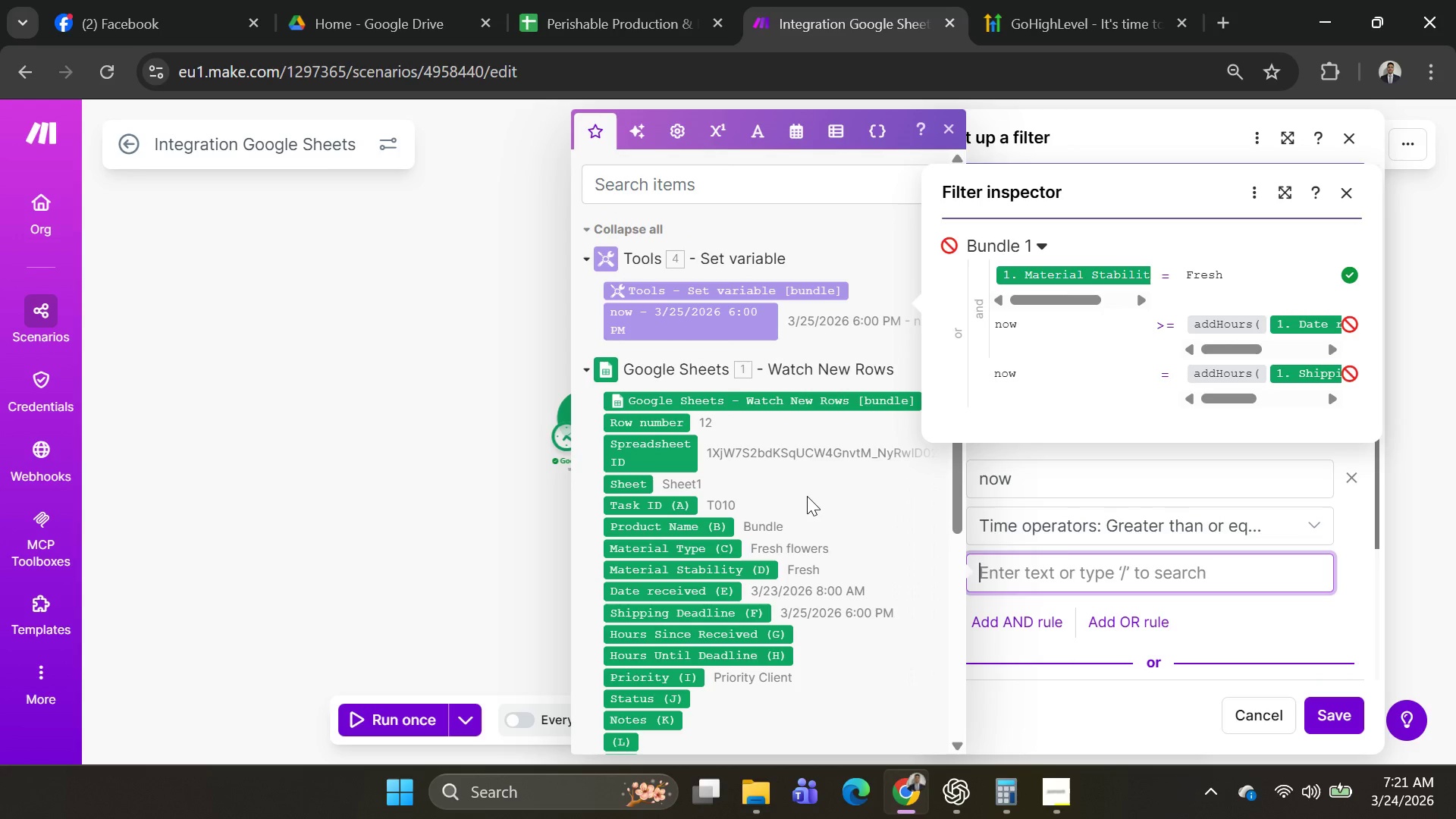 
key(S)
 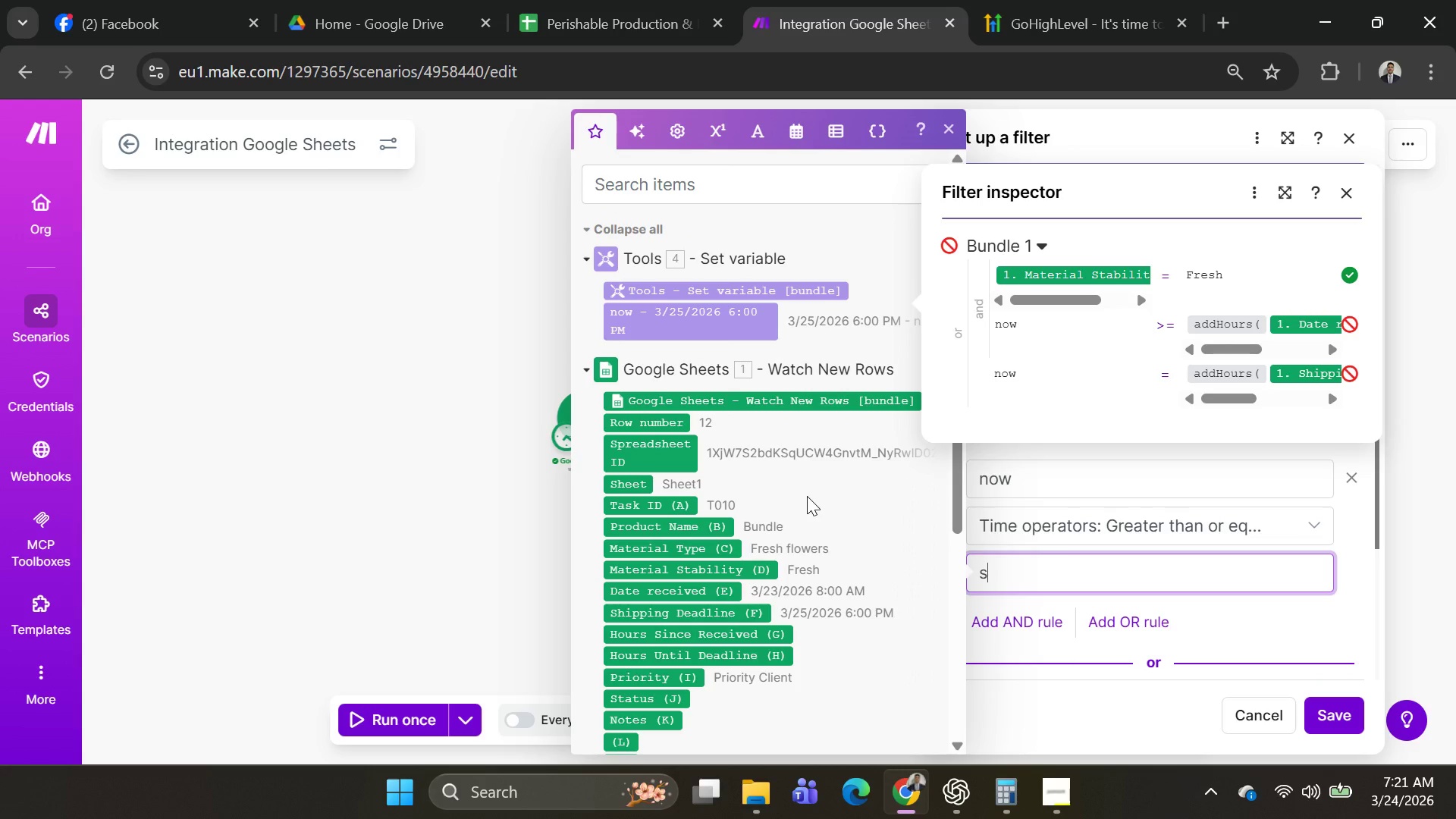 
wait(10.67)
 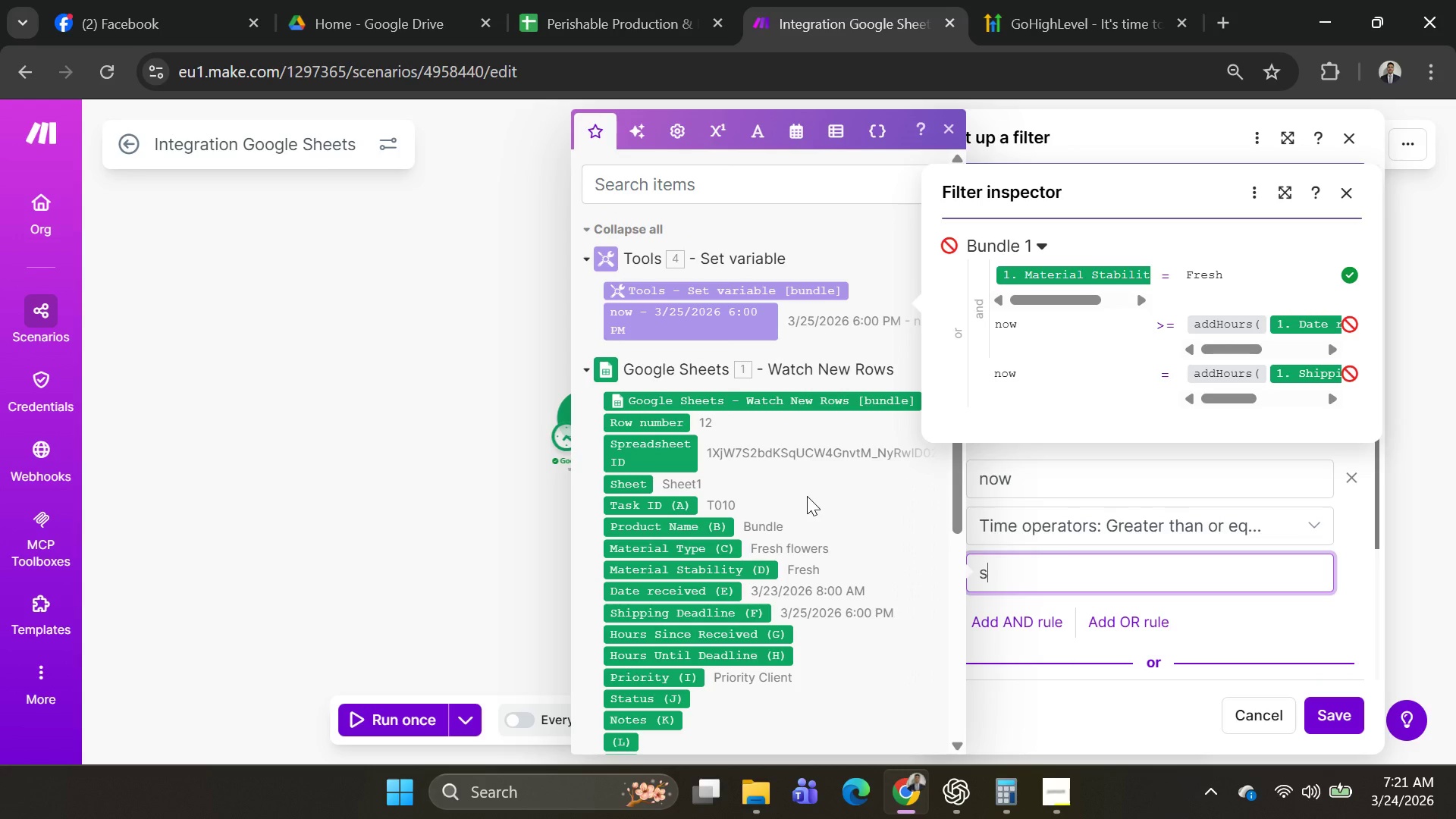 
key(Backspace)
 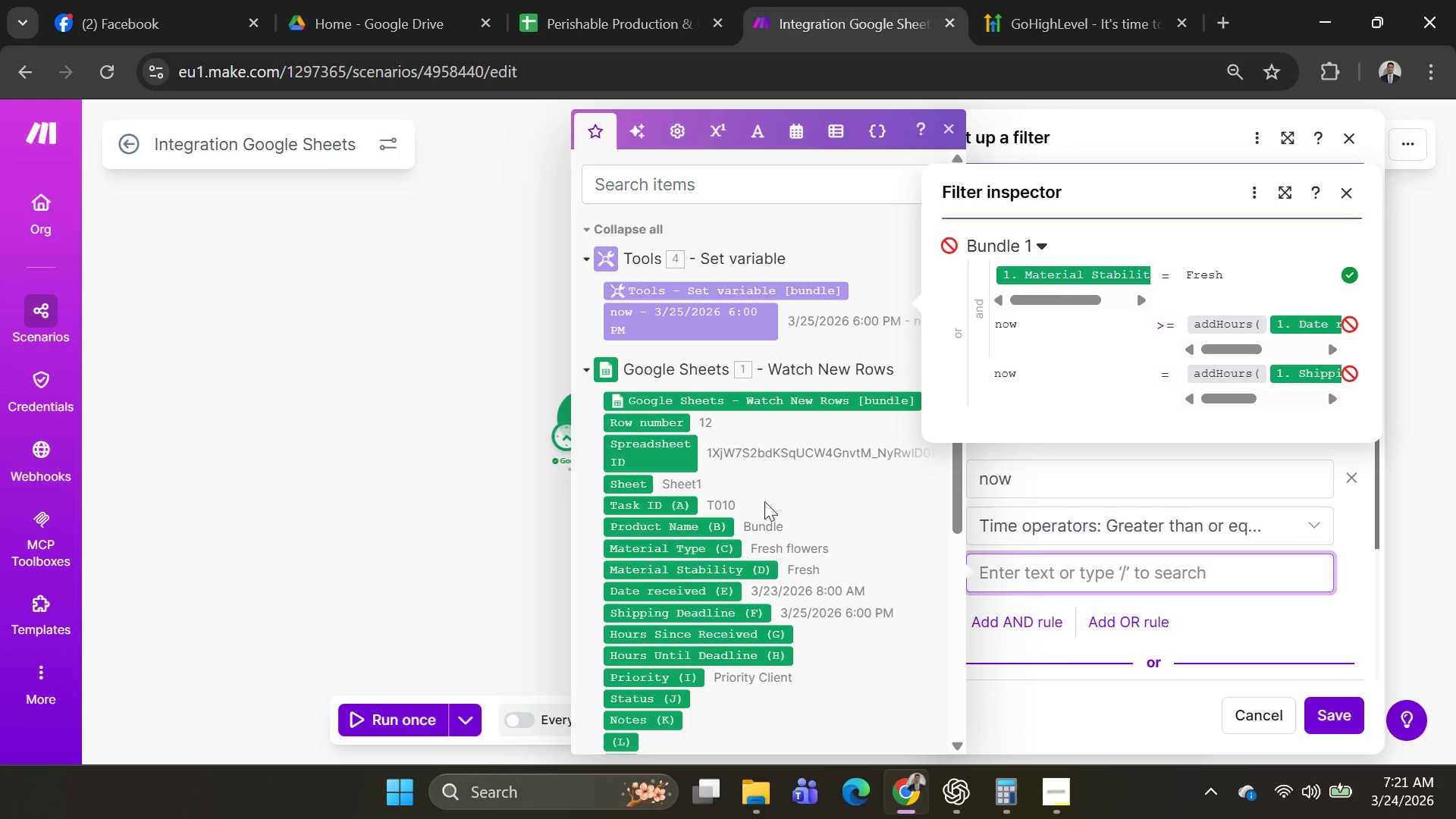 
scroll: coordinate [779, 523], scroll_direction: up, amount: 2.0
 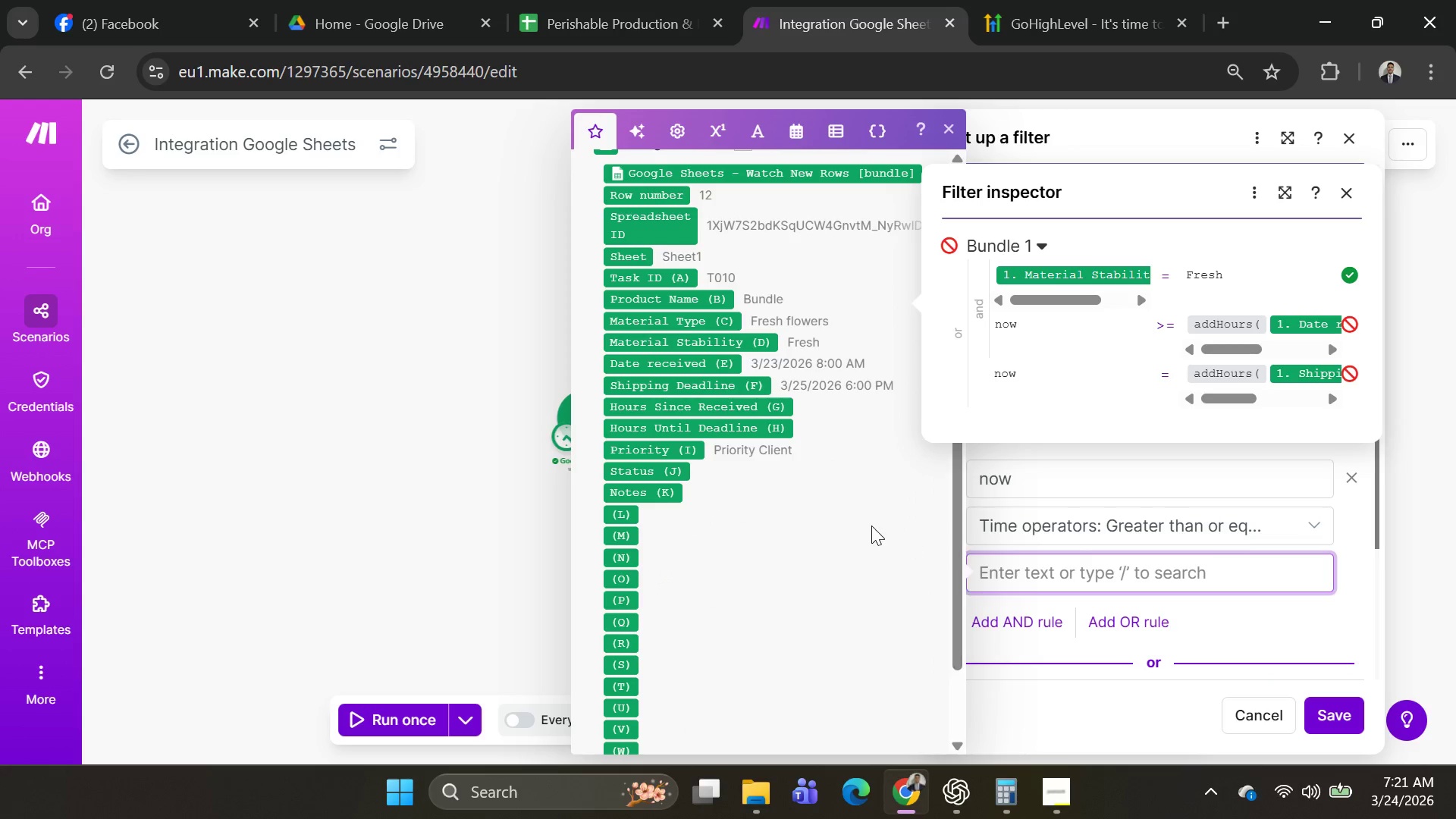 
key(Alt+AltLeft)
 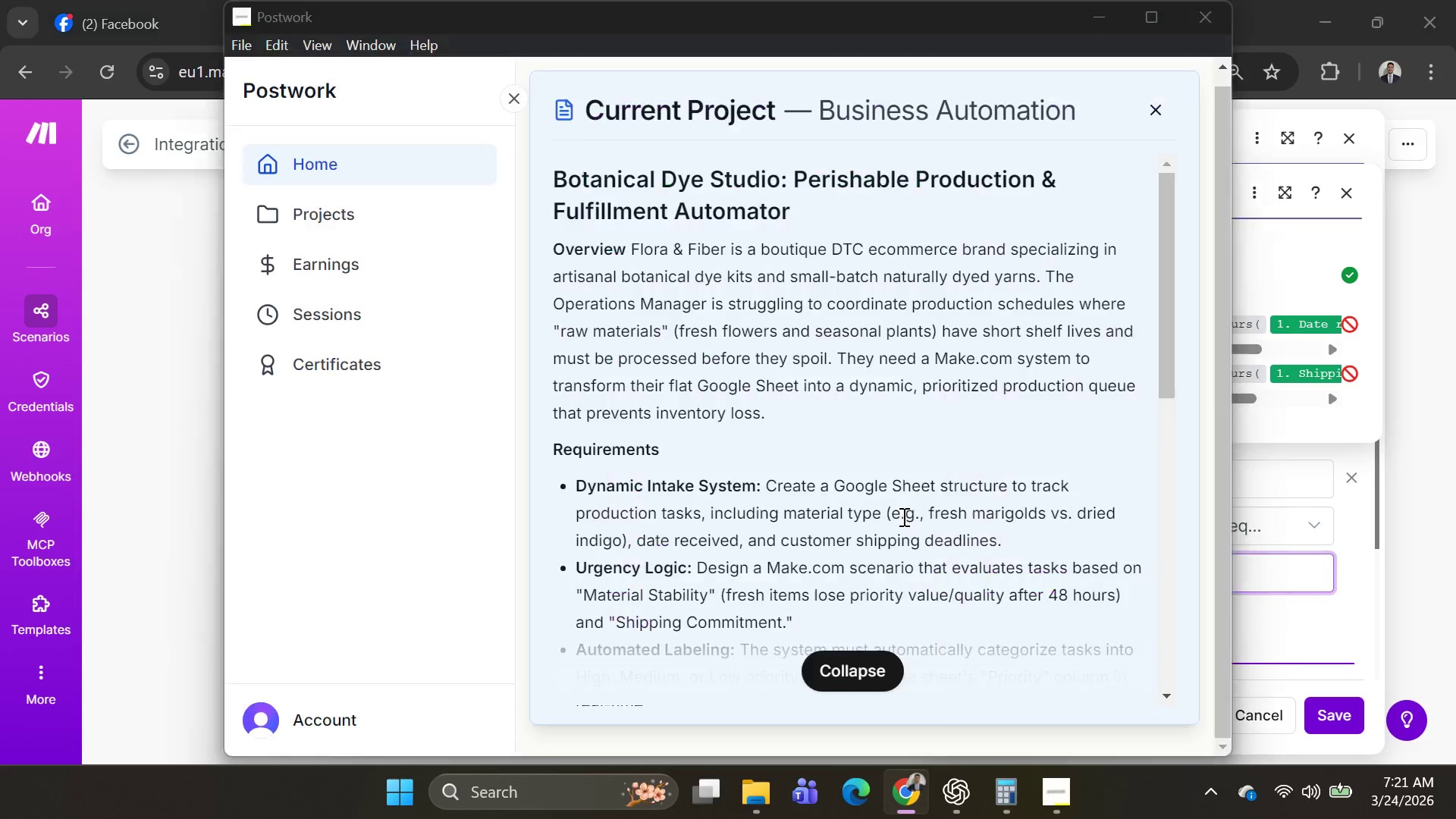 
key(Alt+Tab)